 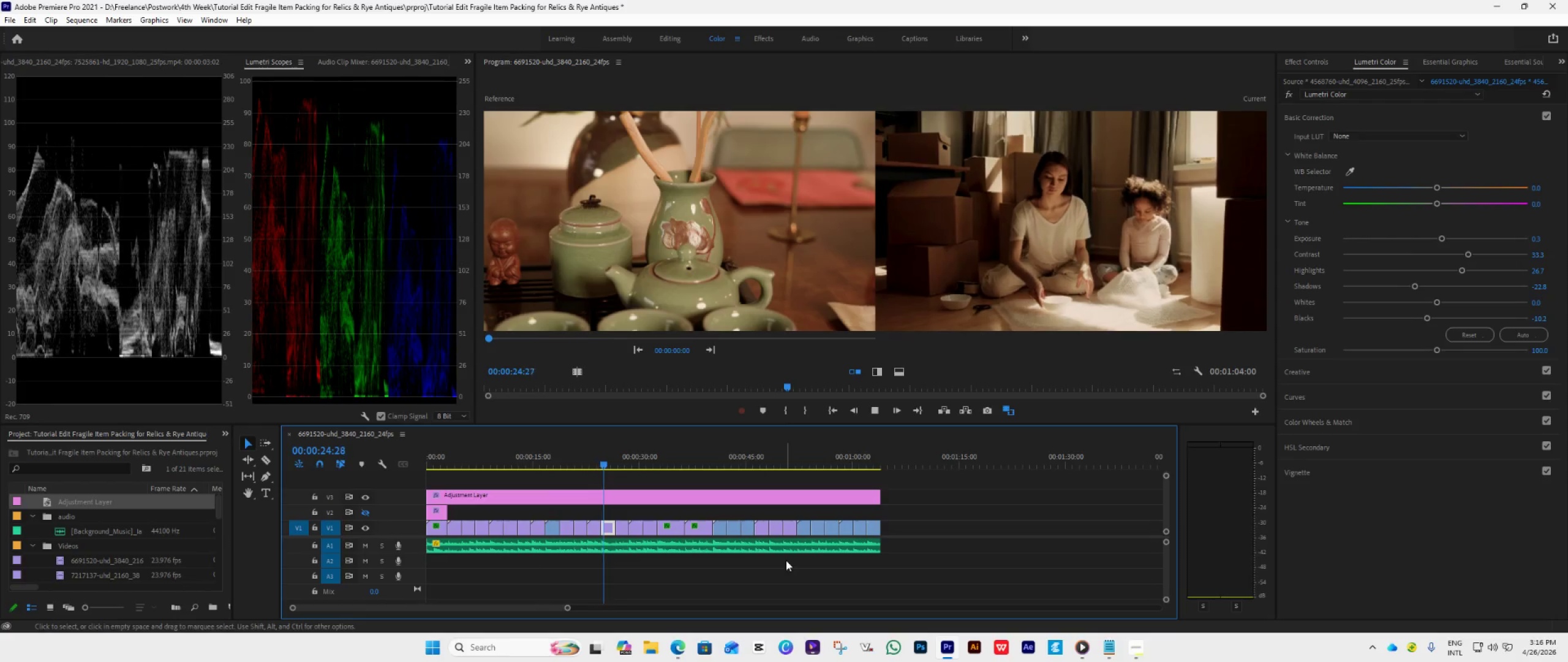 
key(Space)
 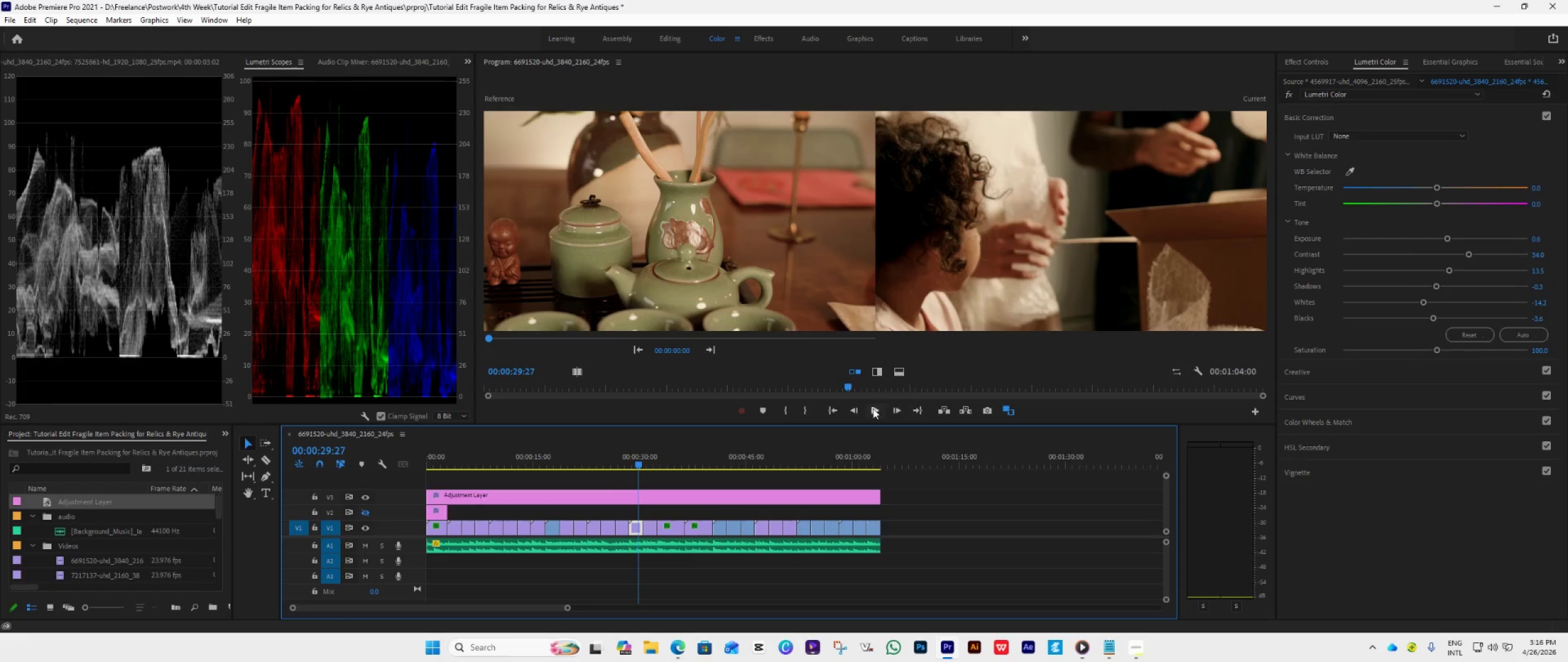 
wait(5.81)
 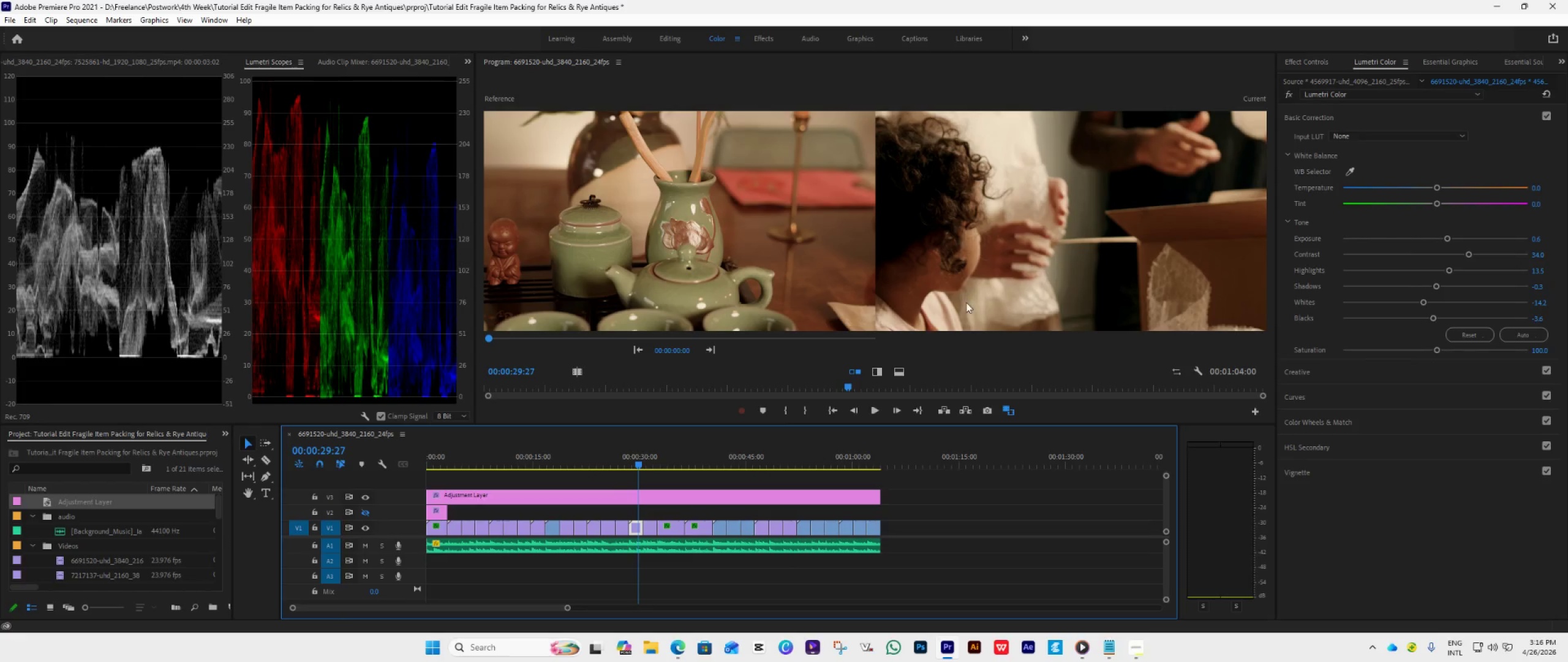 
left_click([832, 411])
 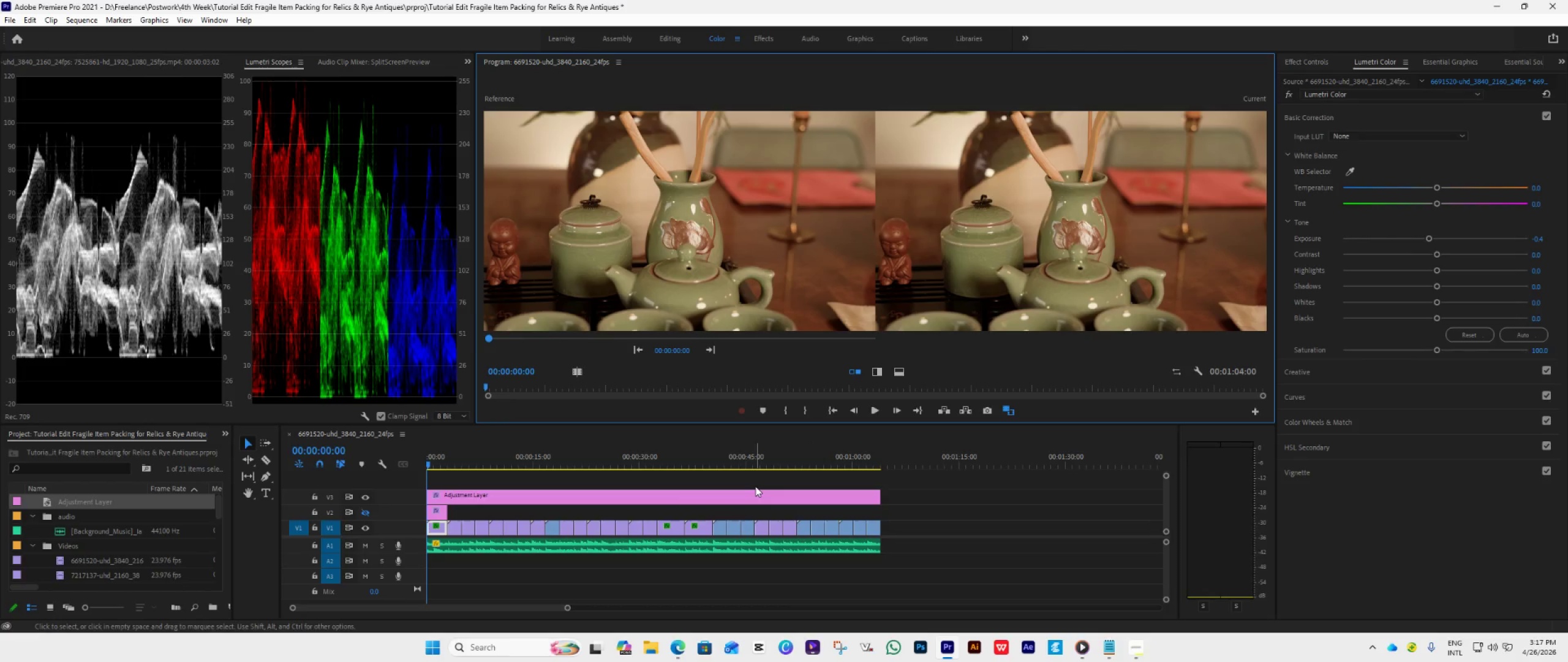 
wait(13.2)
 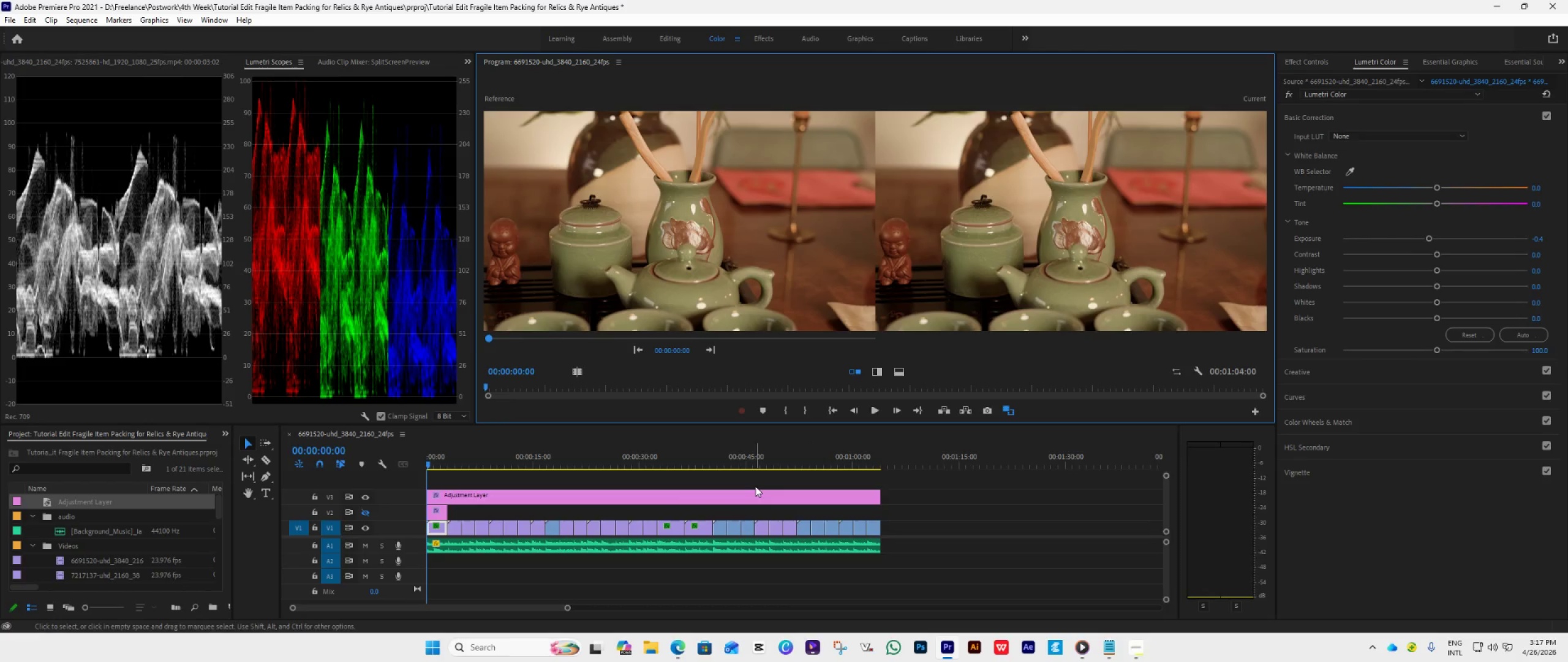 
left_click([750, 495])
 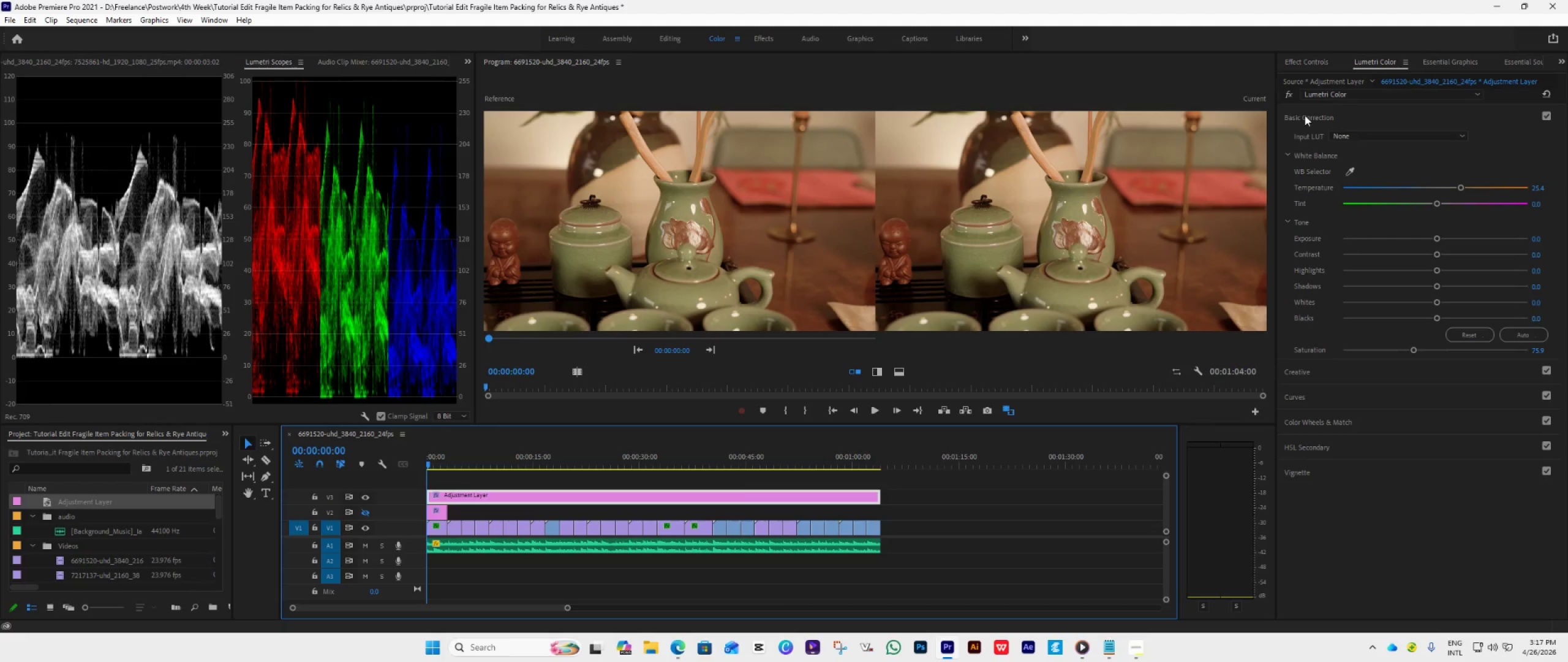 
left_click([1310, 116])
 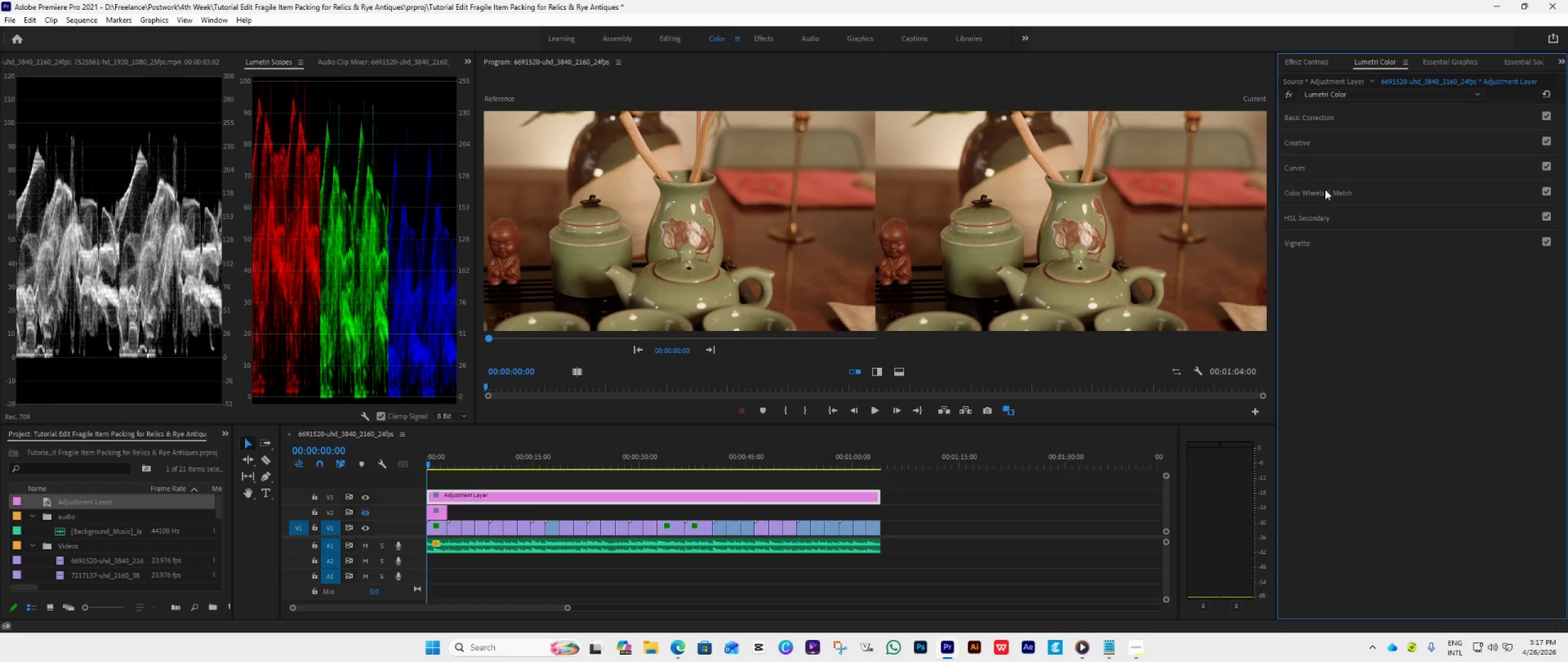 
left_click([1327, 193])
 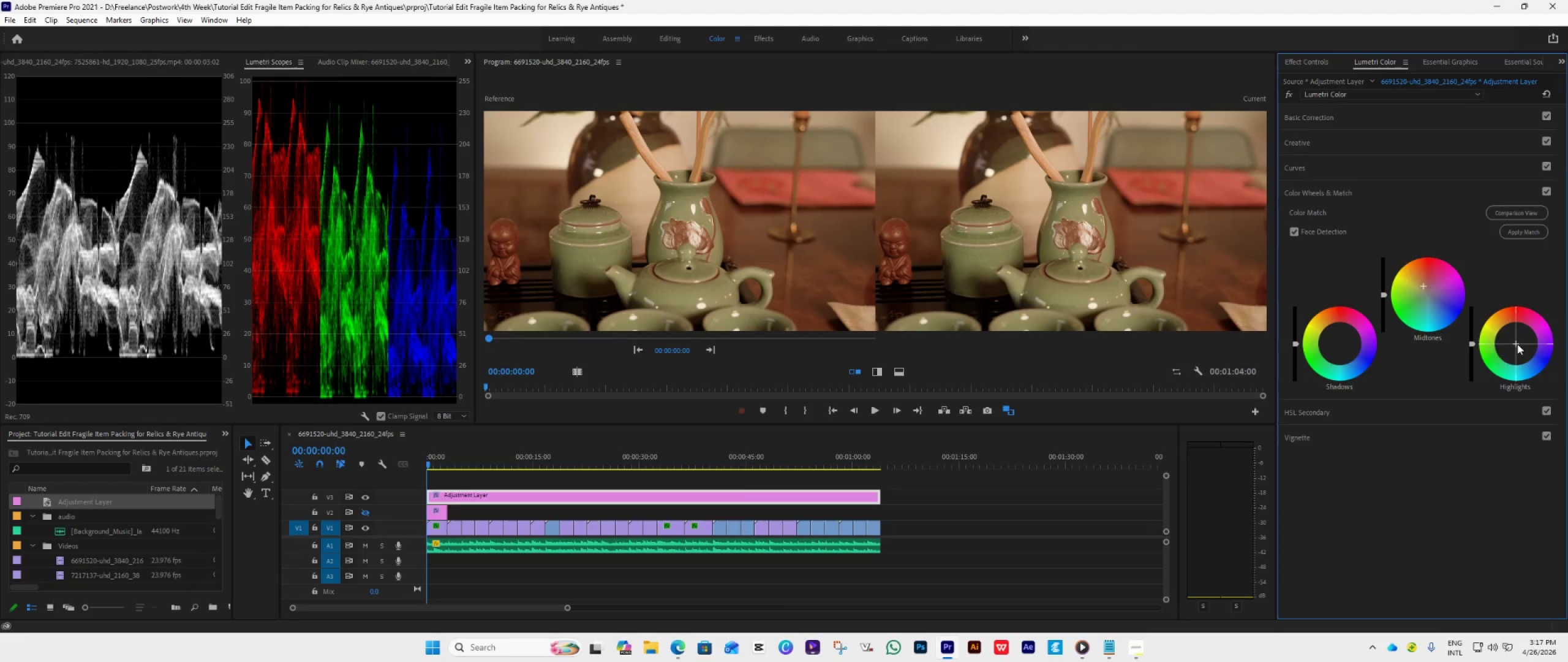 
left_click_drag(start_coordinate=[1513, 341], to_coordinate=[1469, 181])
 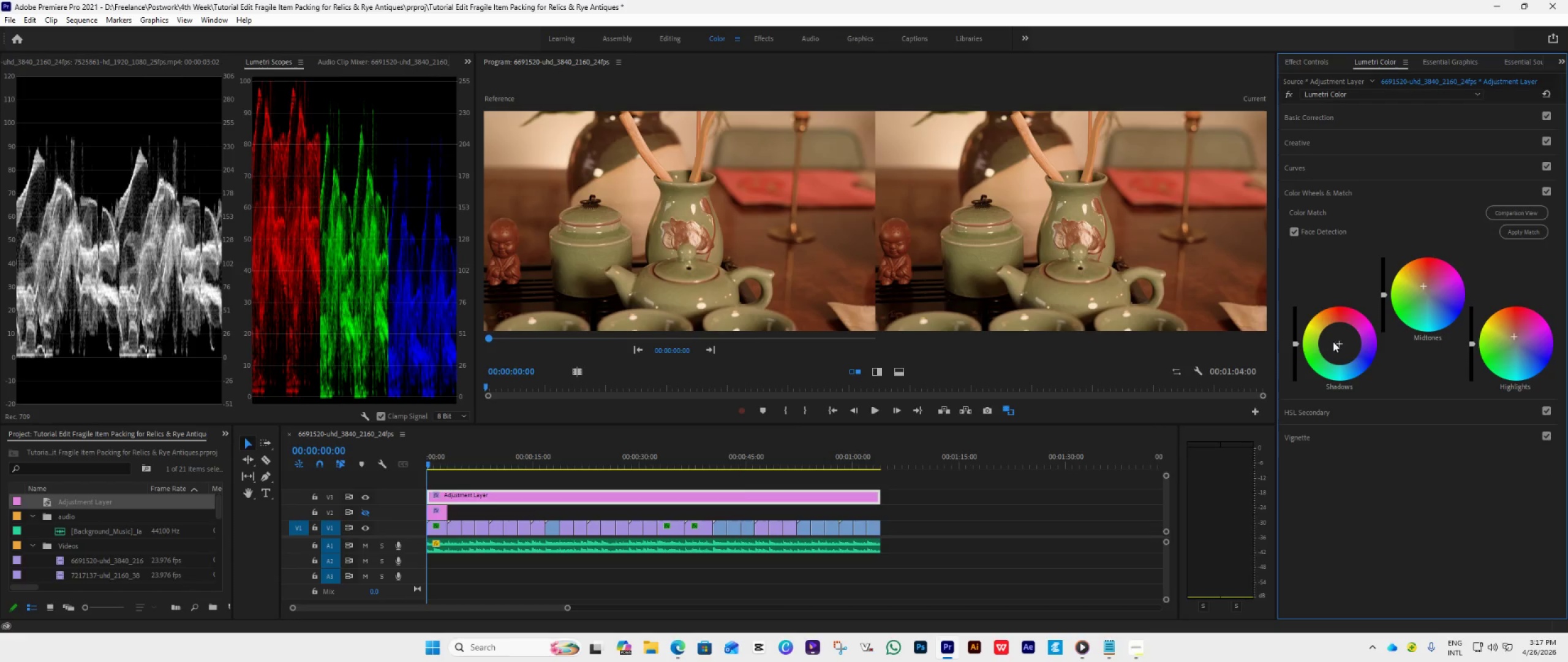 
left_click_drag(start_coordinate=[1338, 344], to_coordinate=[1299, 251])
 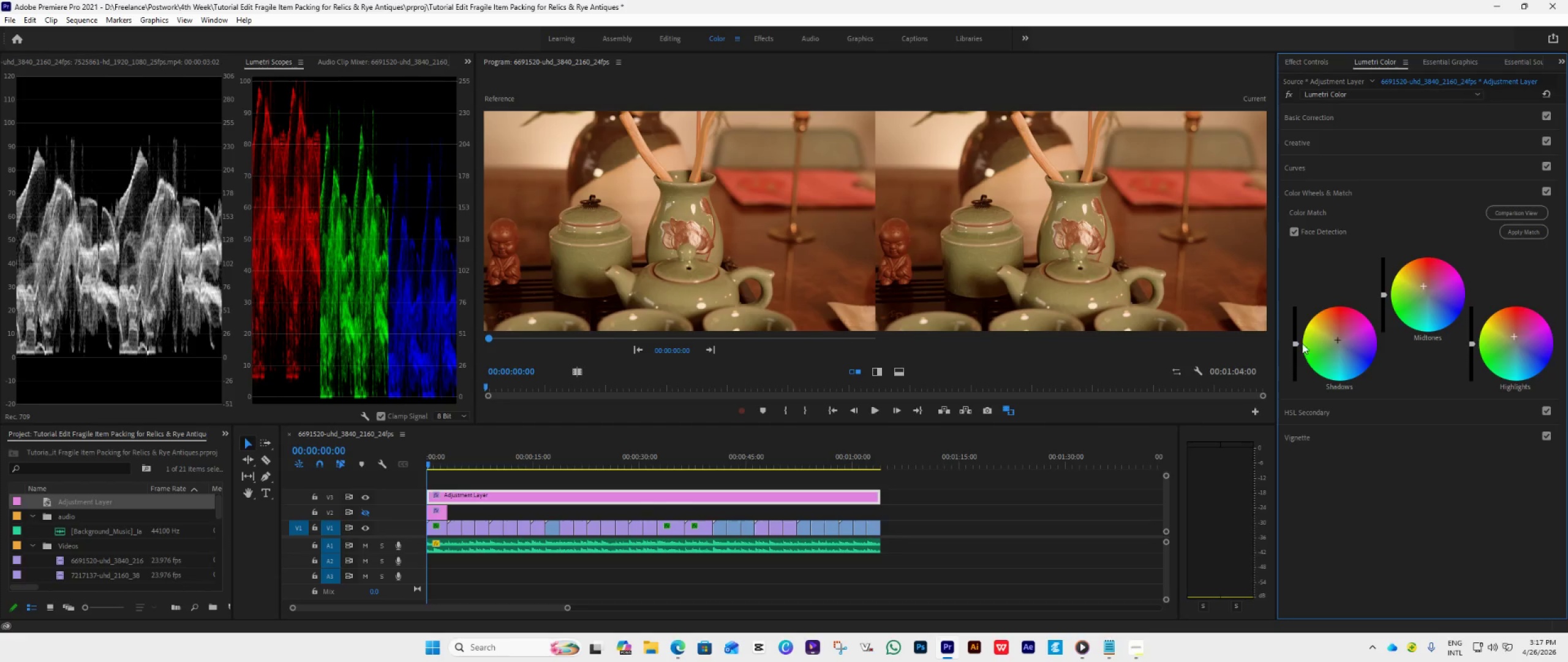 
left_click_drag(start_coordinate=[1294, 343], to_coordinate=[1321, 409])
 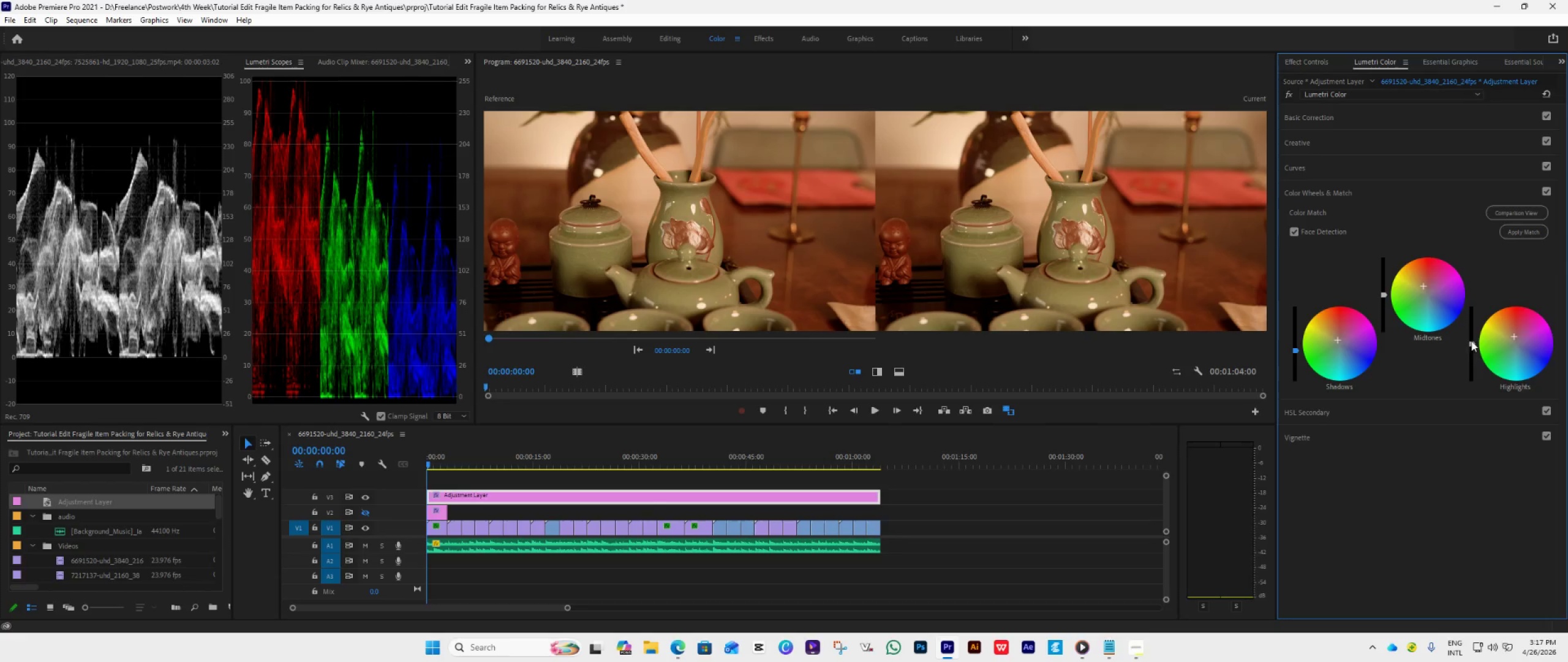 
left_click_drag(start_coordinate=[1472, 341], to_coordinate=[1479, 290])
 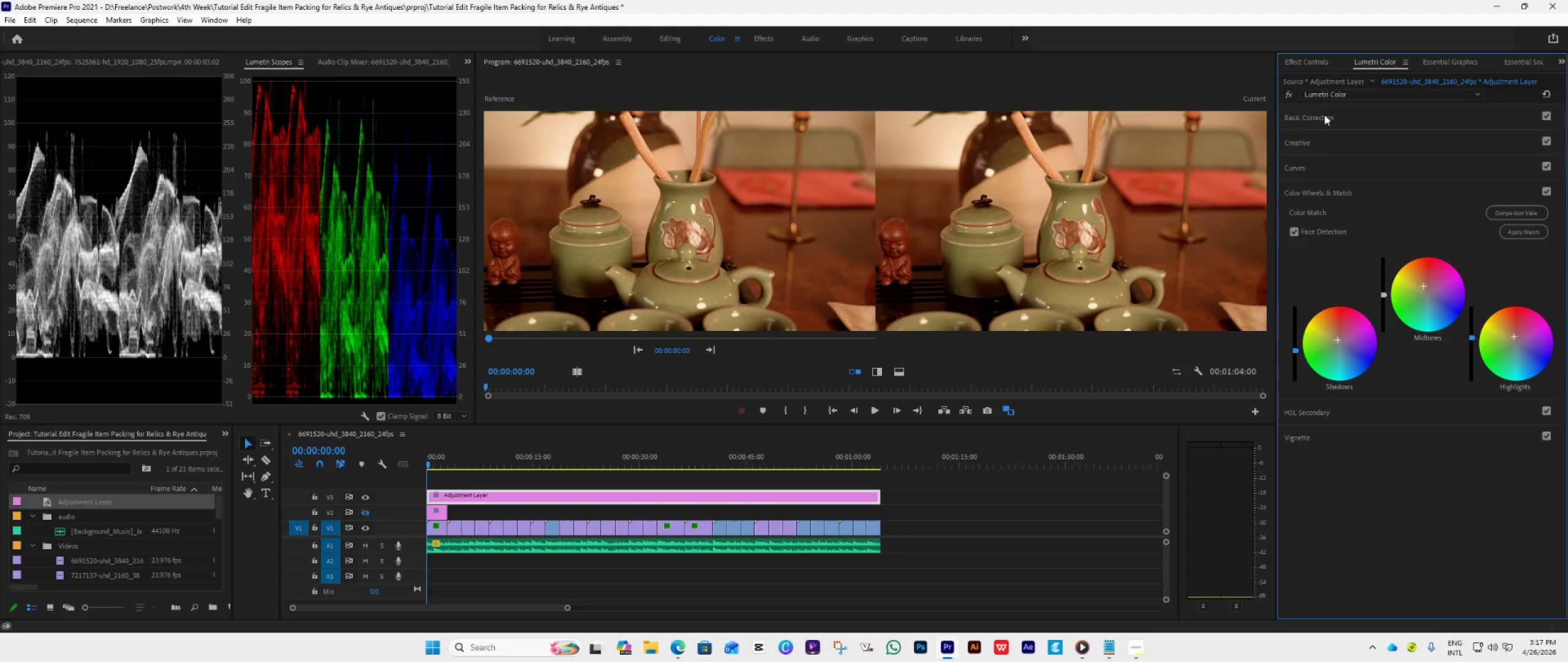 
left_click([1324, 115])
 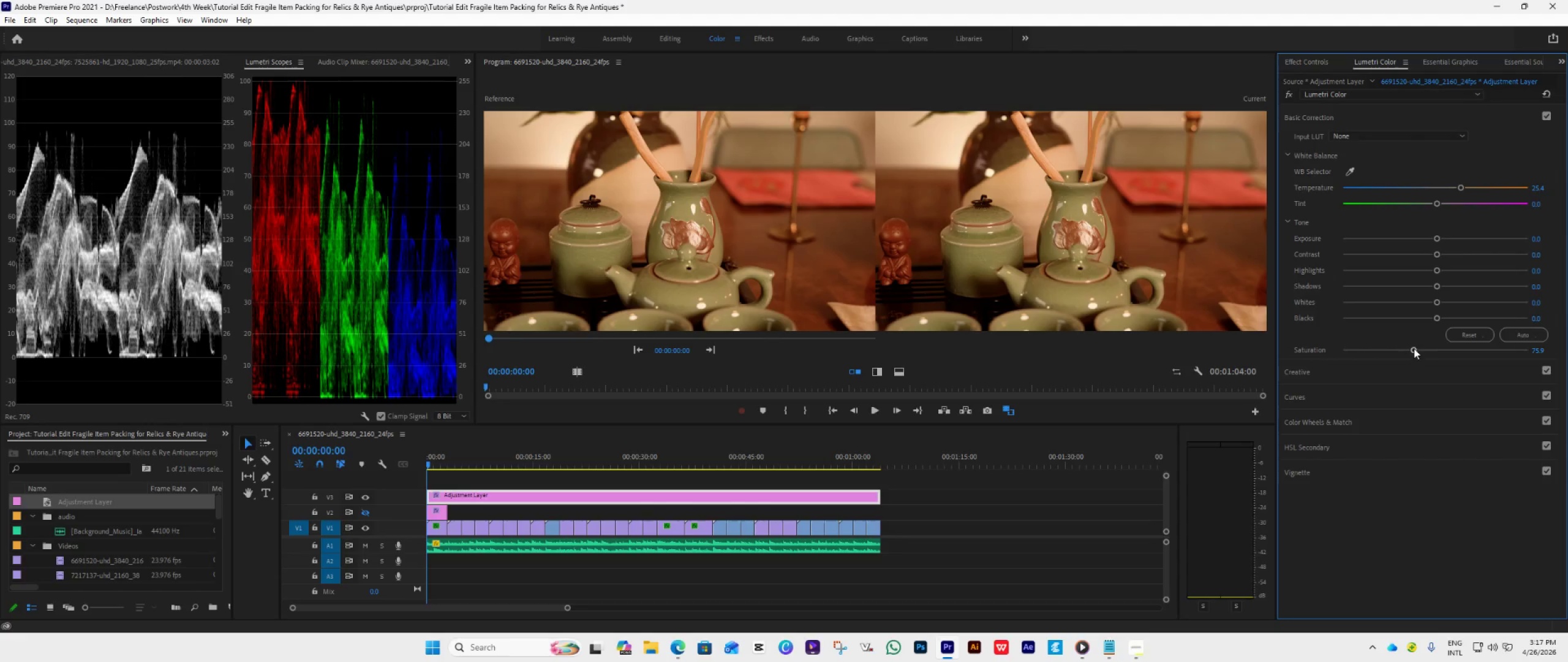 
left_click_drag(start_coordinate=[1414, 348], to_coordinate=[1400, 356])
 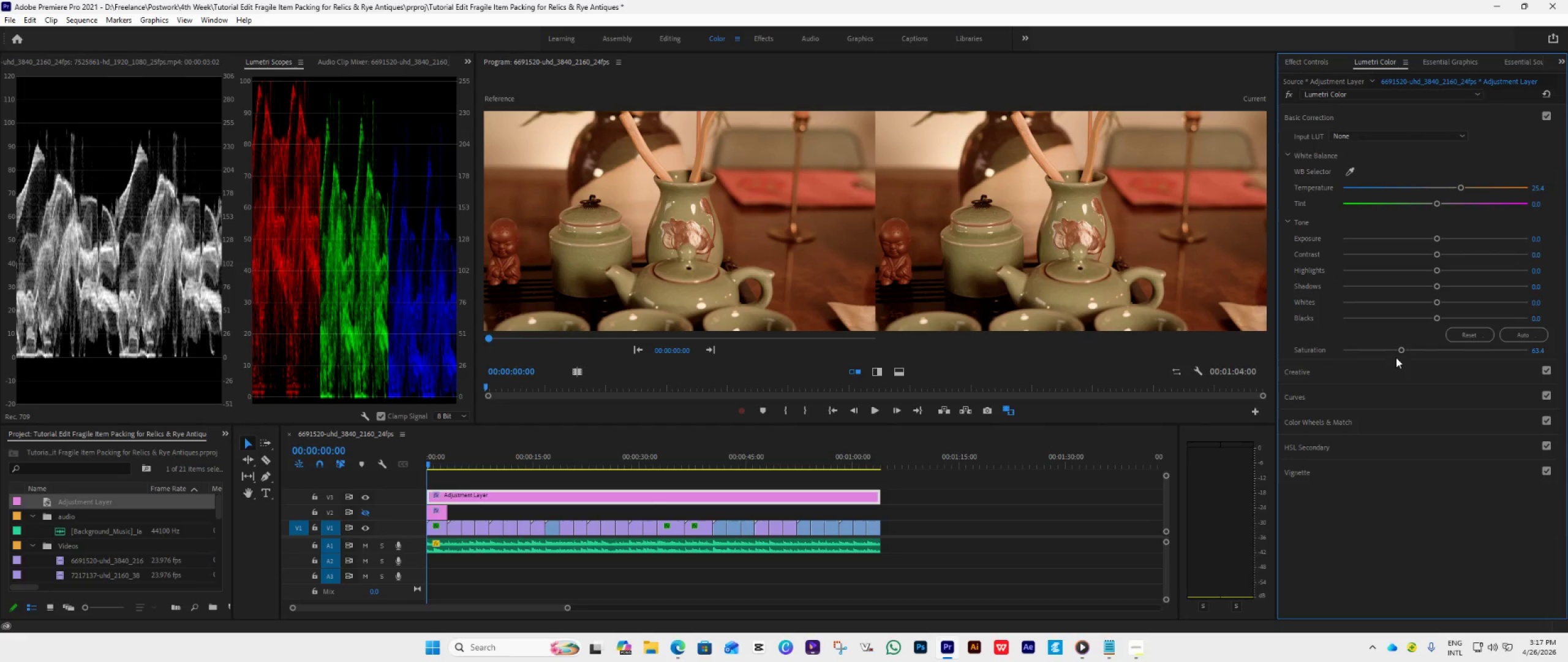 
left_click_drag(start_coordinate=[1400, 350], to_coordinate=[1406, 351])
 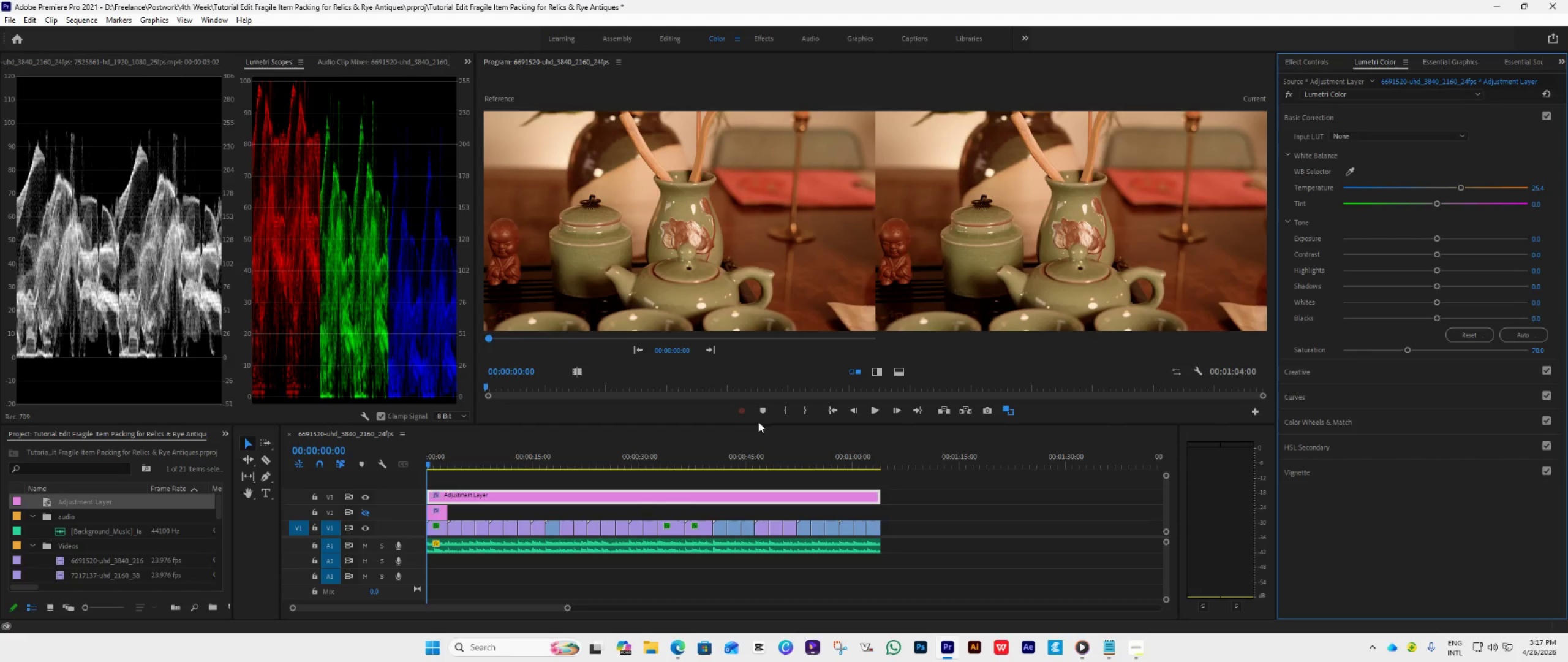 
key(Space)
 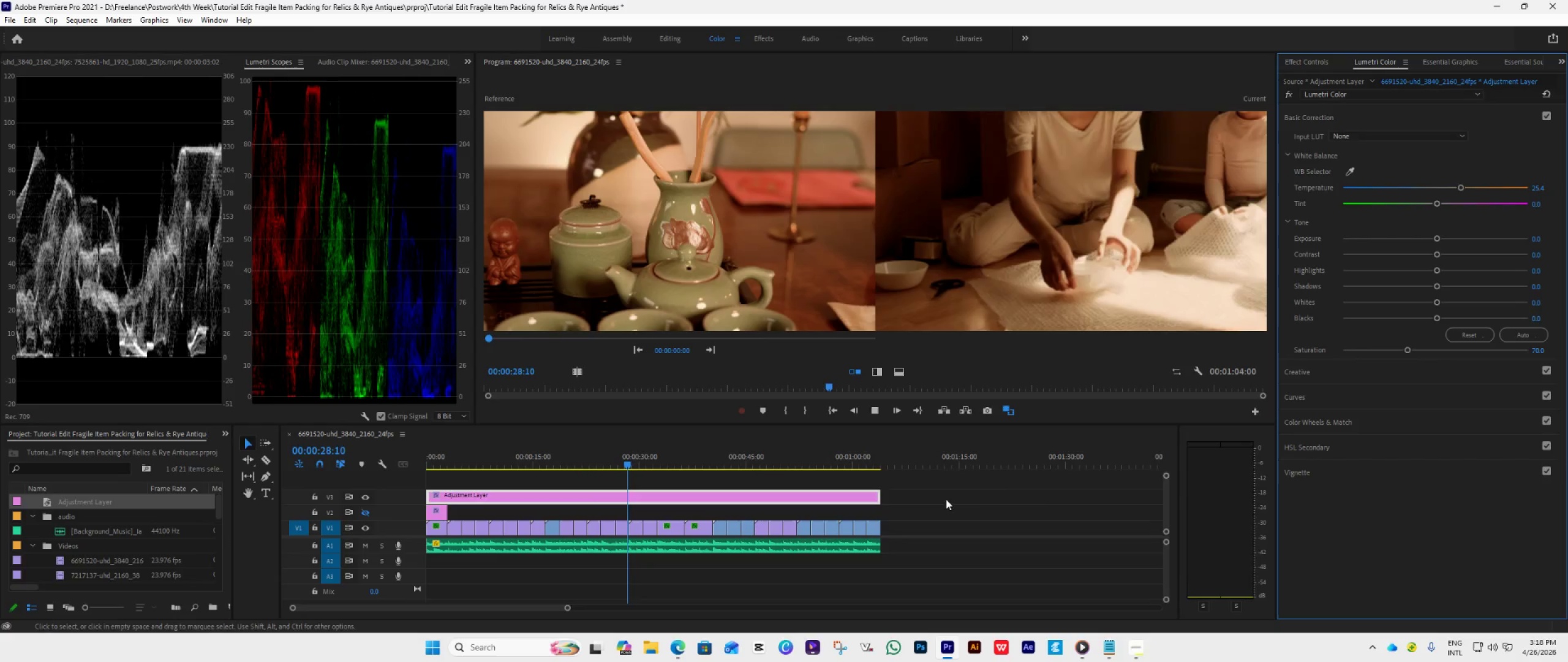 
wait(33.47)
 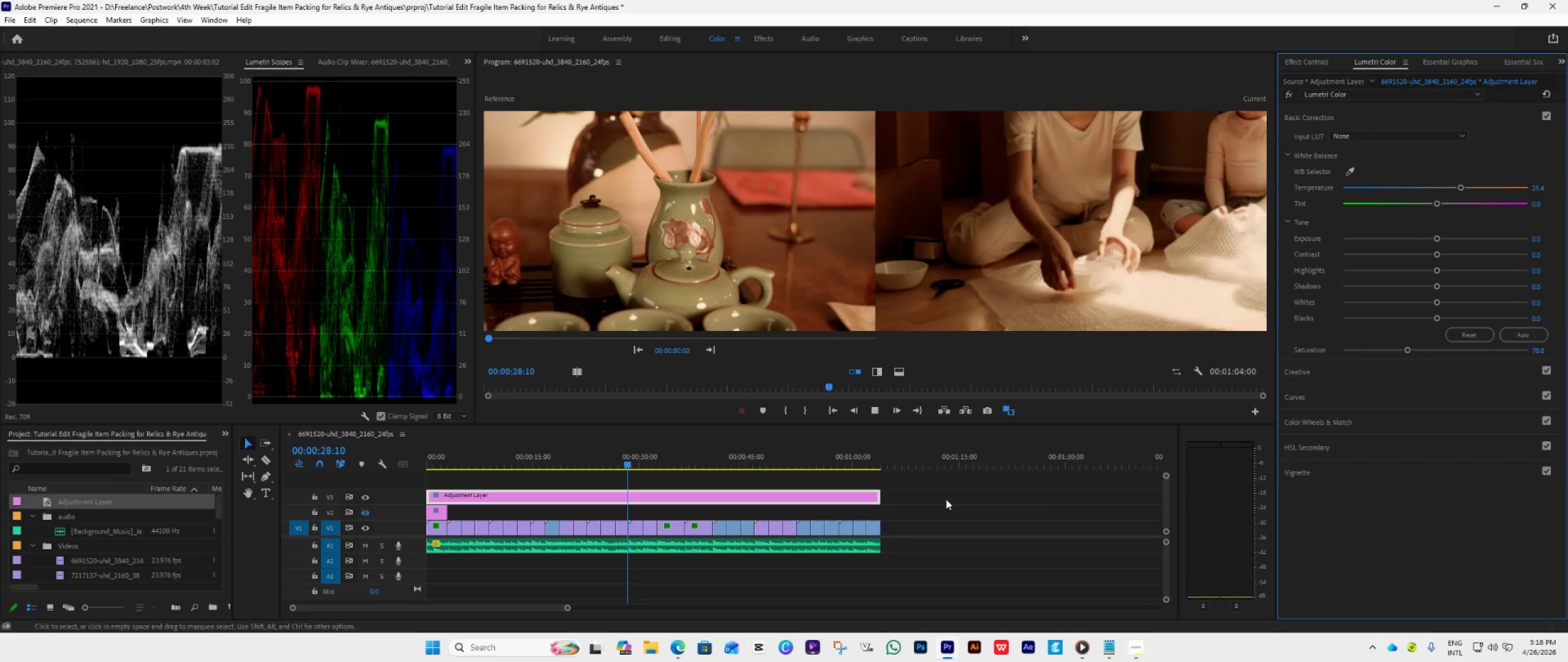 
left_click_drag(start_coordinate=[1458, 188], to_coordinate=[1458, 191])
 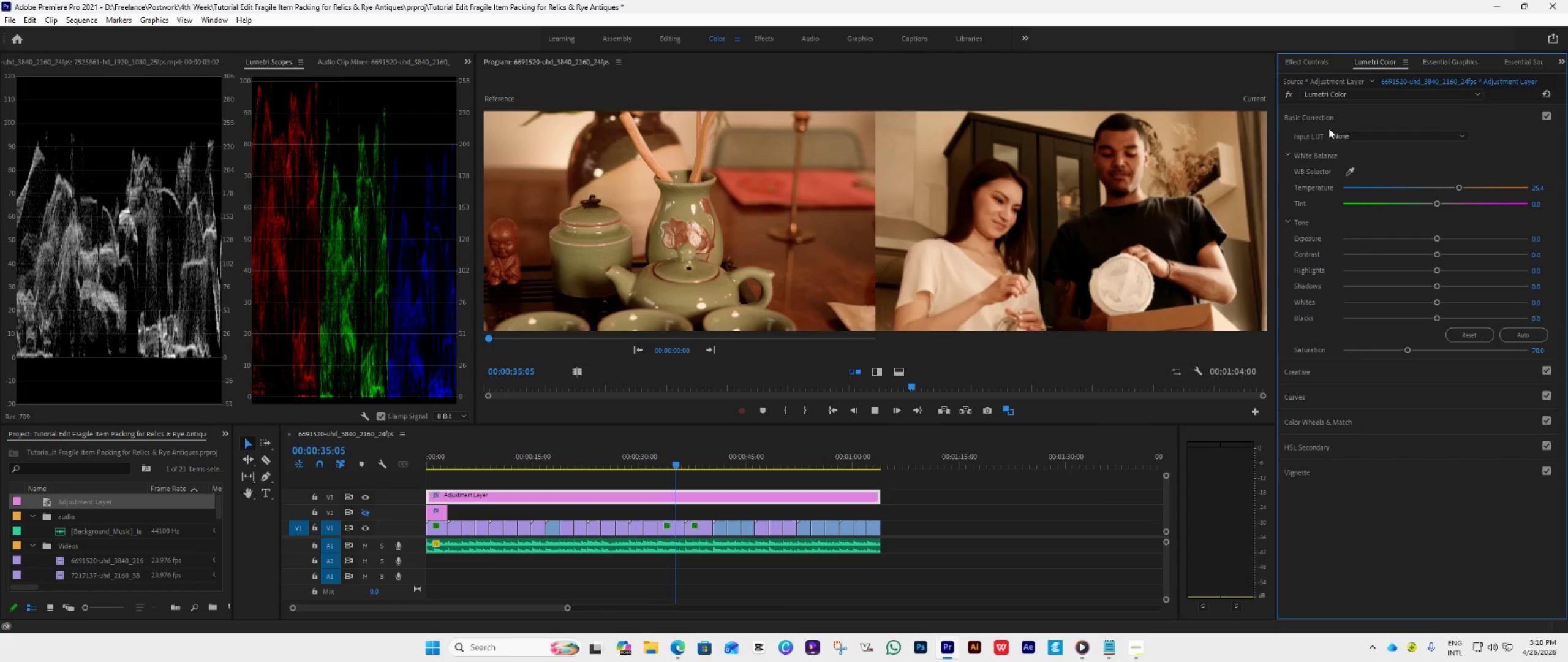 
left_click([1313, 108])
 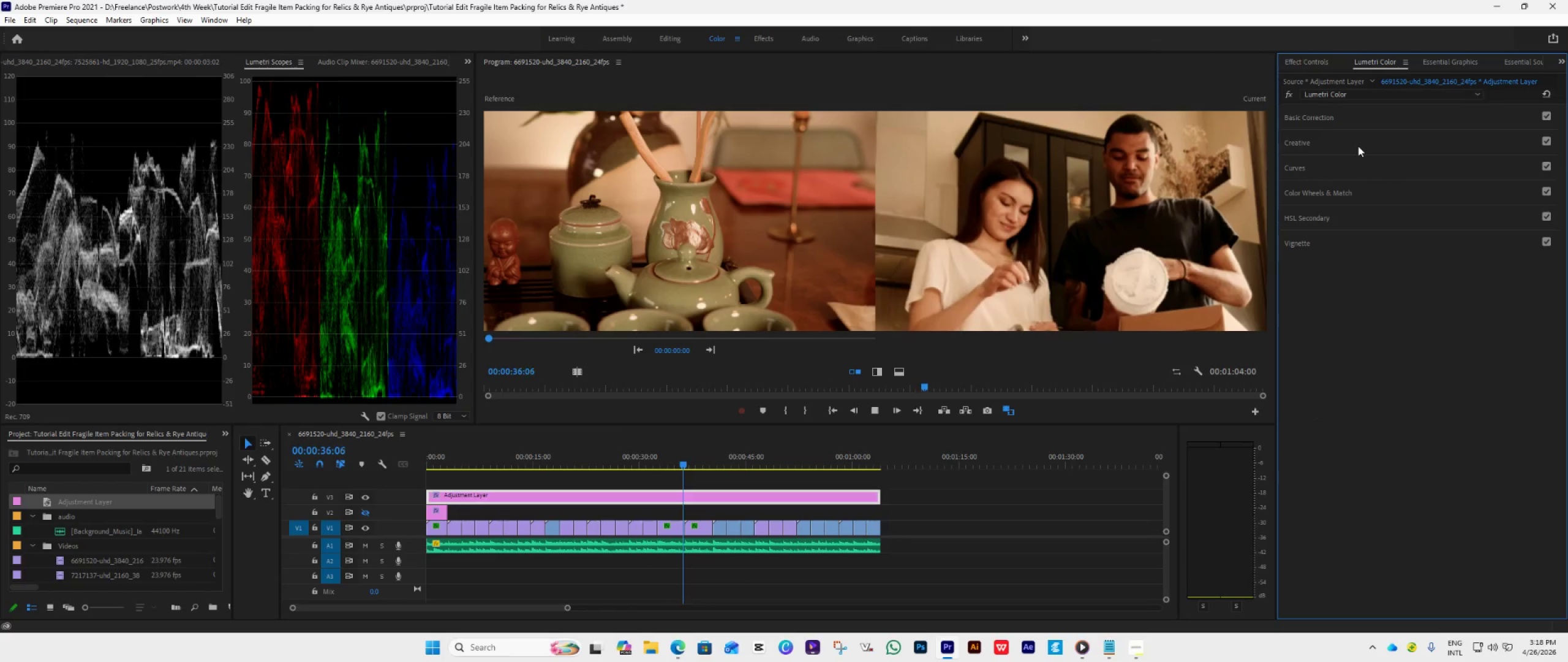 
left_click([1358, 146])
 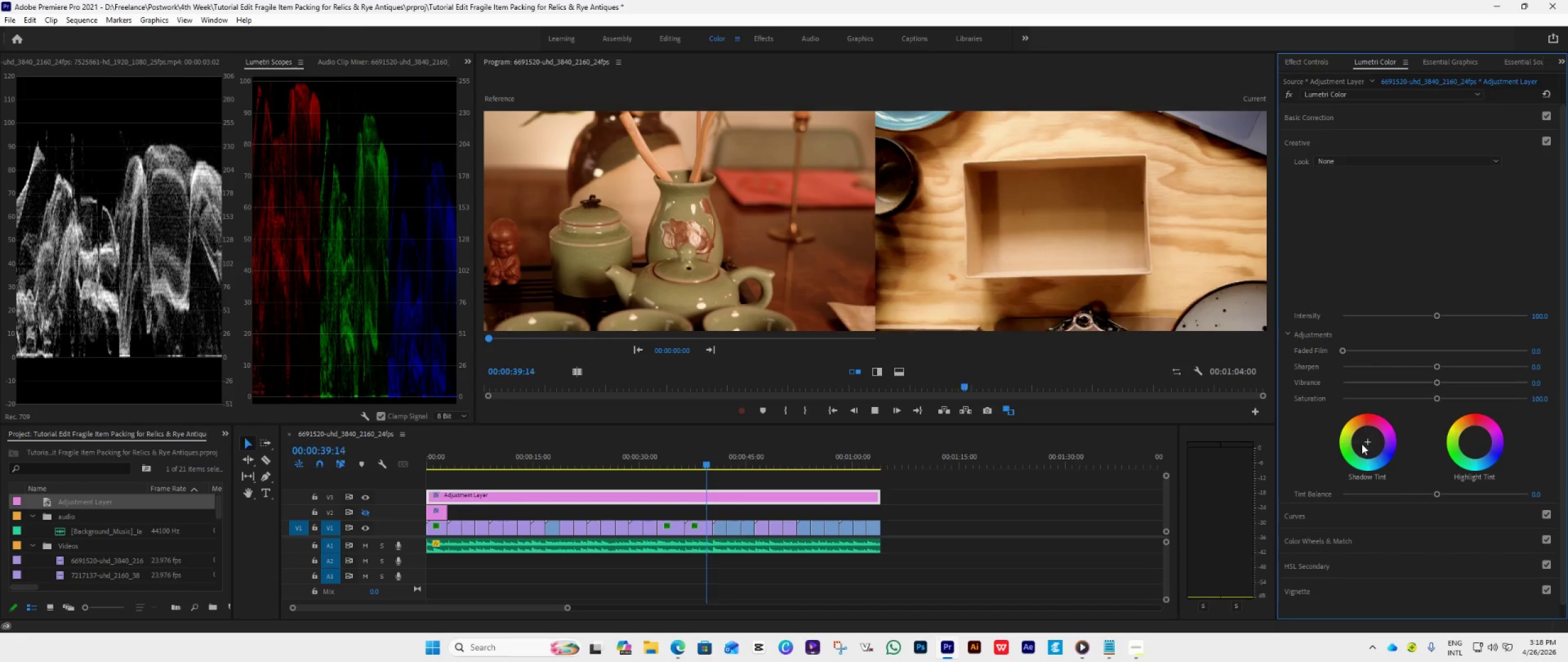 
left_click_drag(start_coordinate=[1367, 439], to_coordinate=[1324, 367])
 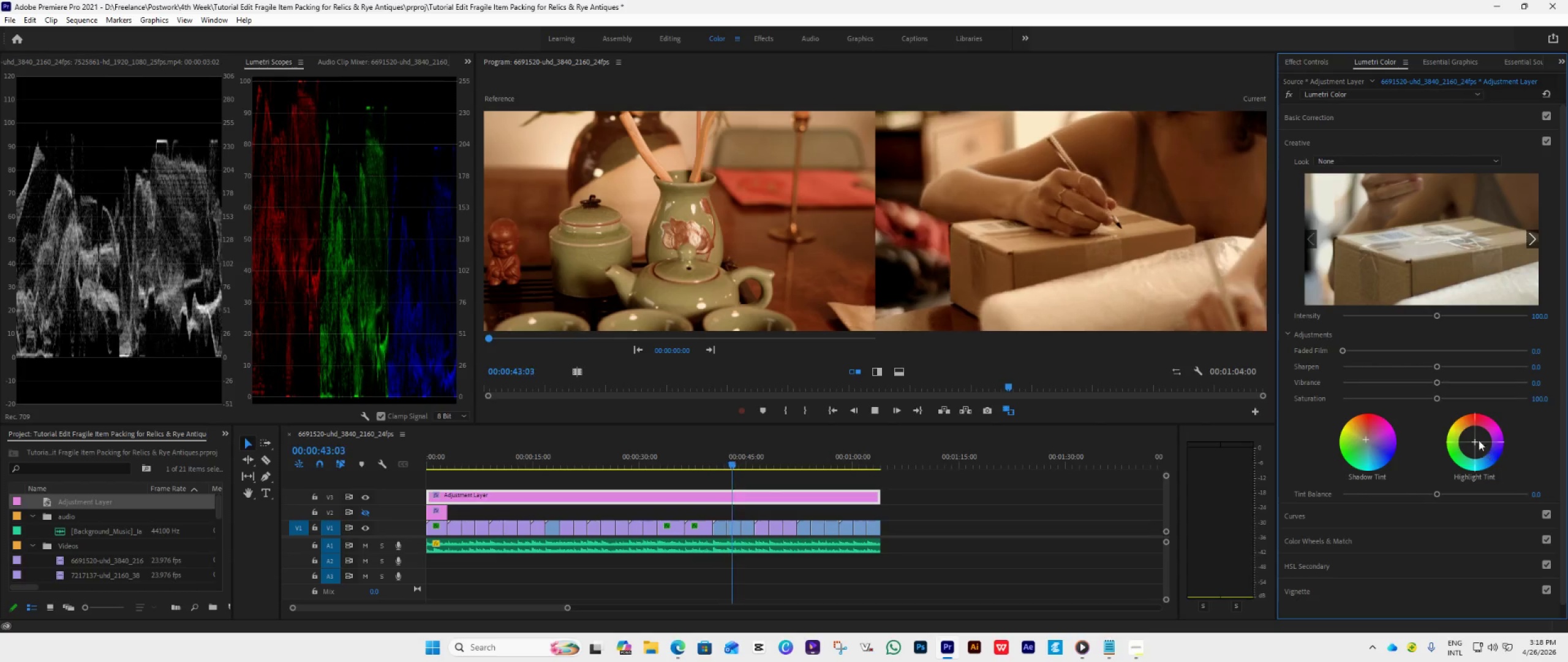 
left_click_drag(start_coordinate=[1475, 438], to_coordinate=[1457, 439])
 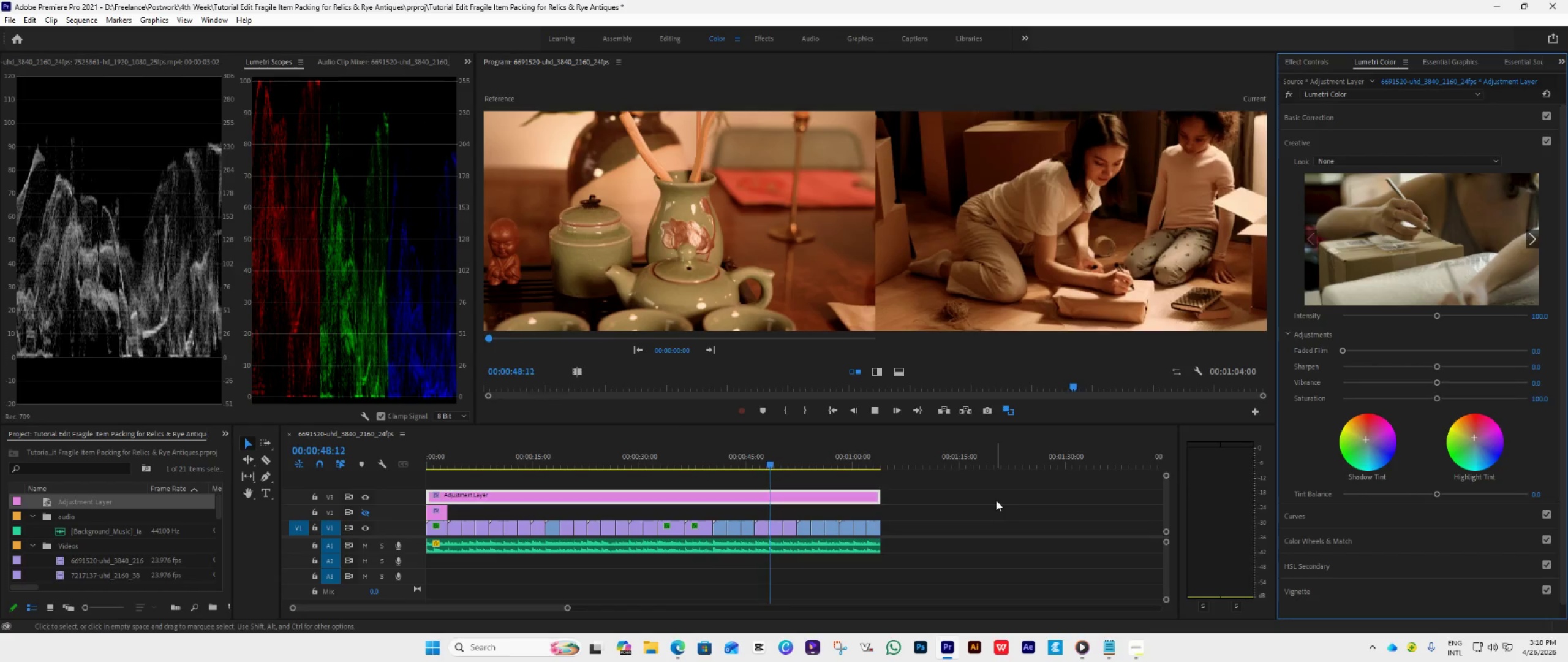 
key(Space)
 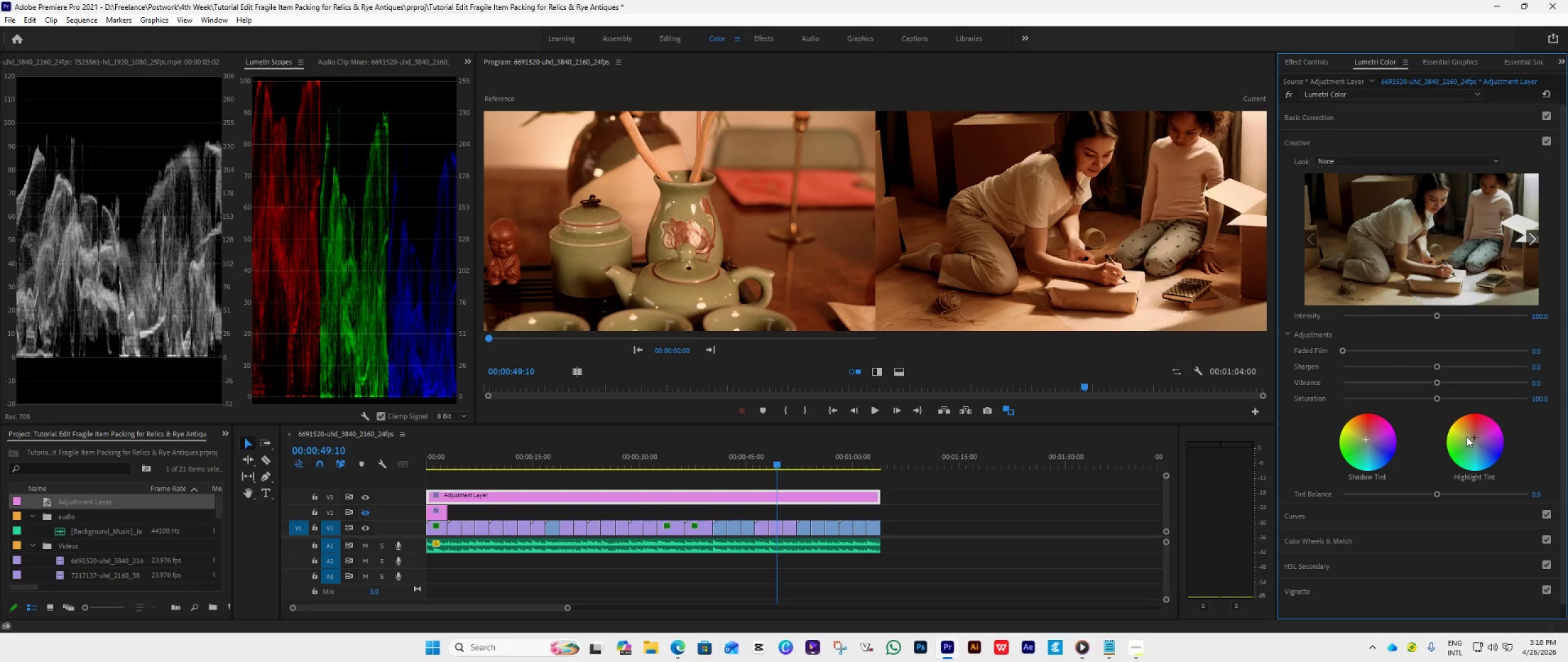 
left_click_drag(start_coordinate=[1476, 439], to_coordinate=[1467, 442])
 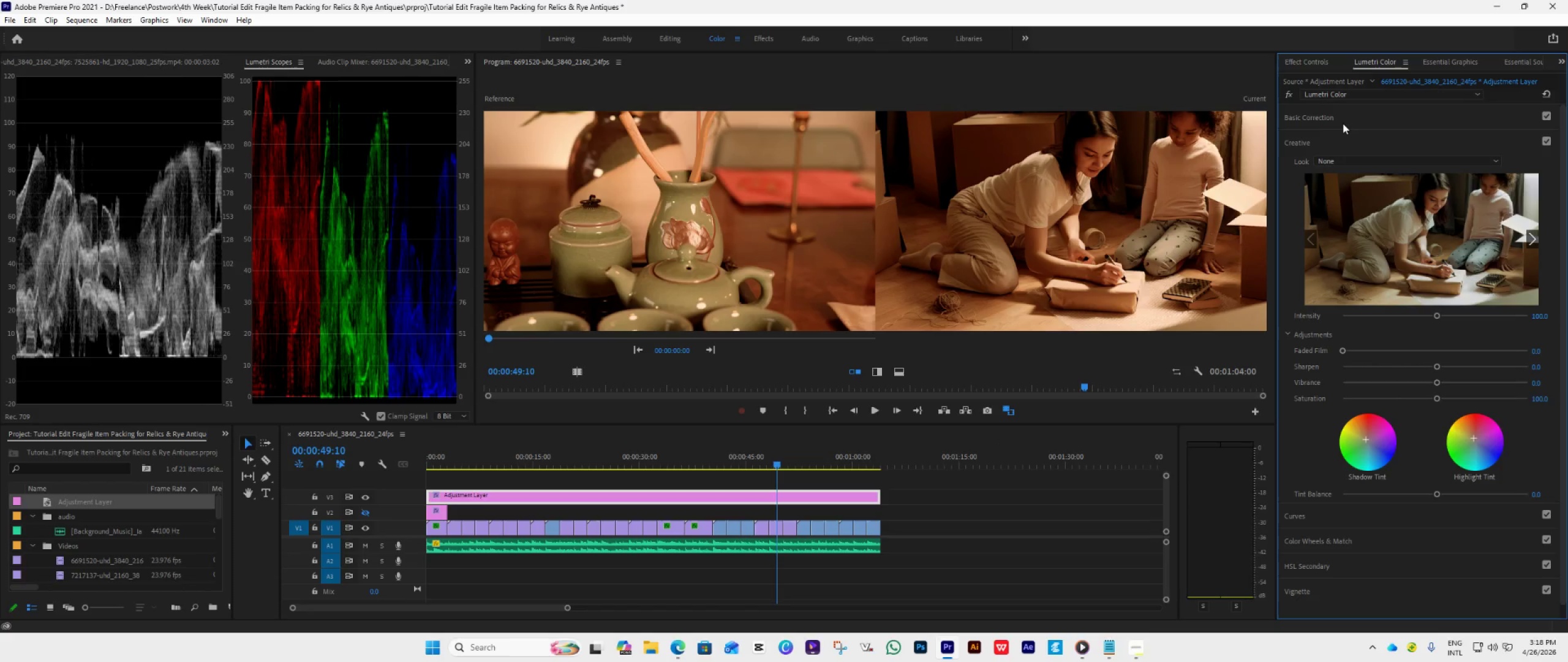 
left_click([1348, 140])
 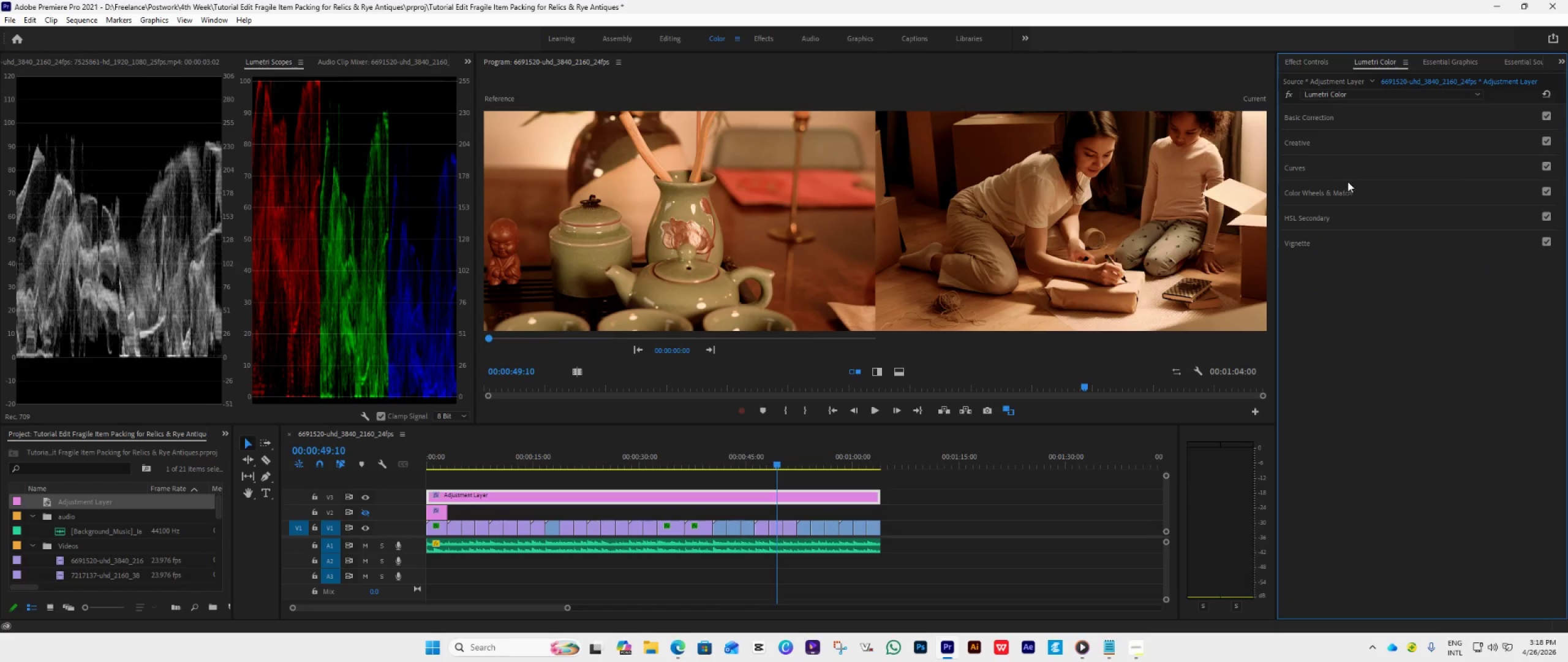 
left_click([1358, 195])
 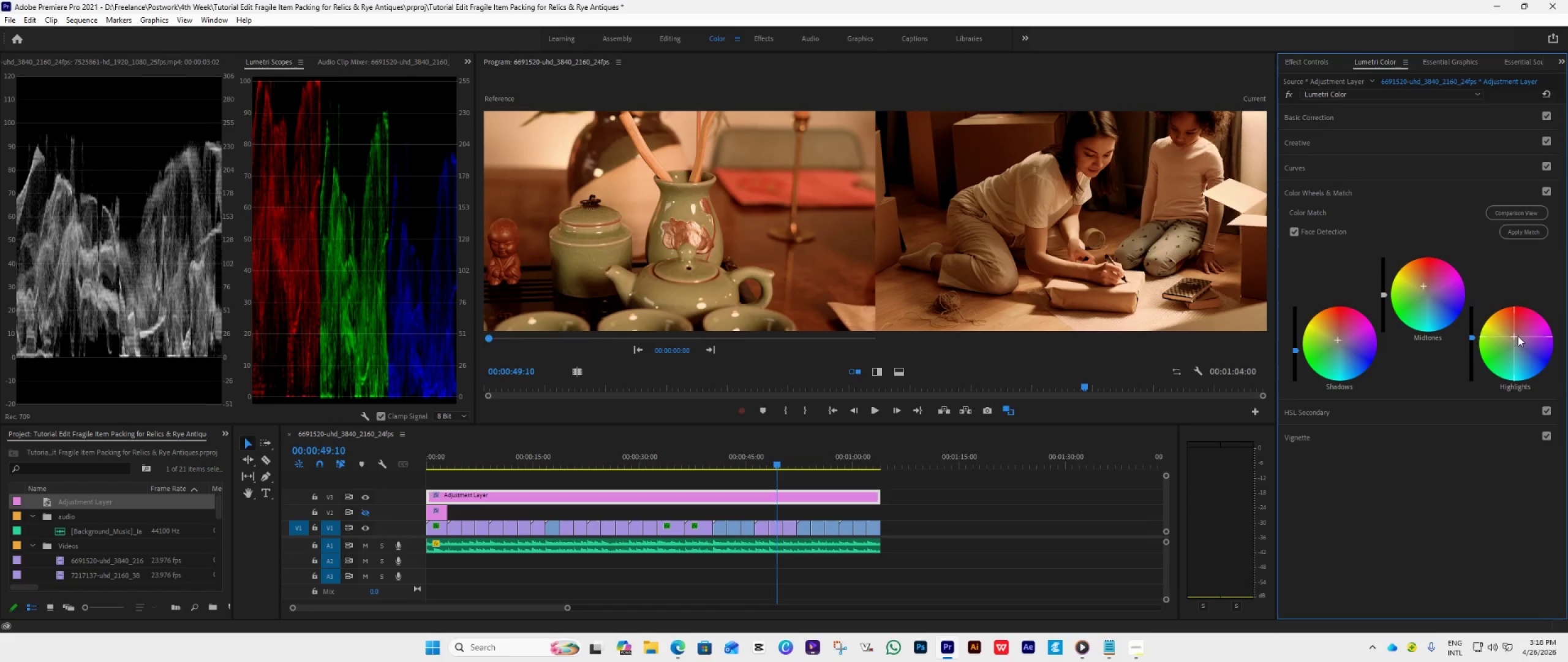 
left_click_drag(start_coordinate=[1518, 336], to_coordinate=[1518, 344])
 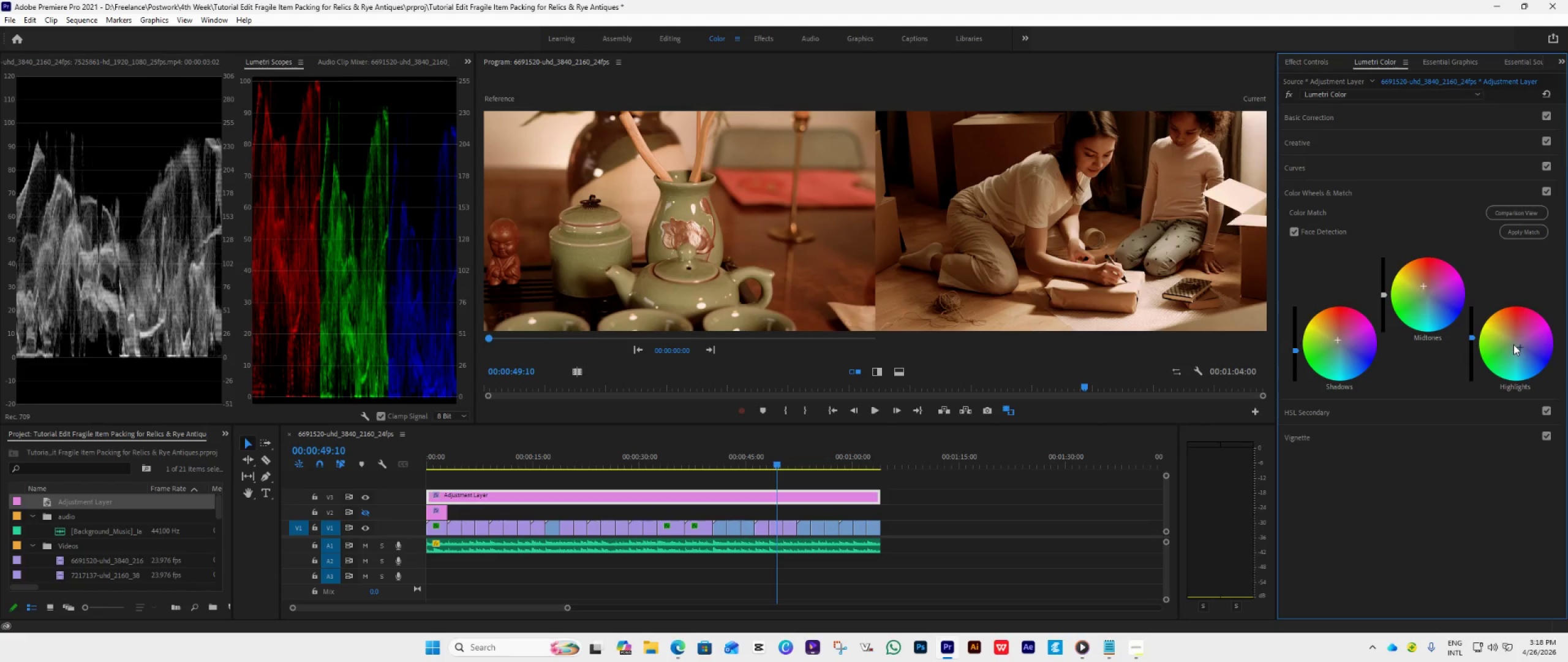 
left_click_drag(start_coordinate=[1520, 347], to_coordinate=[1509, 357])
 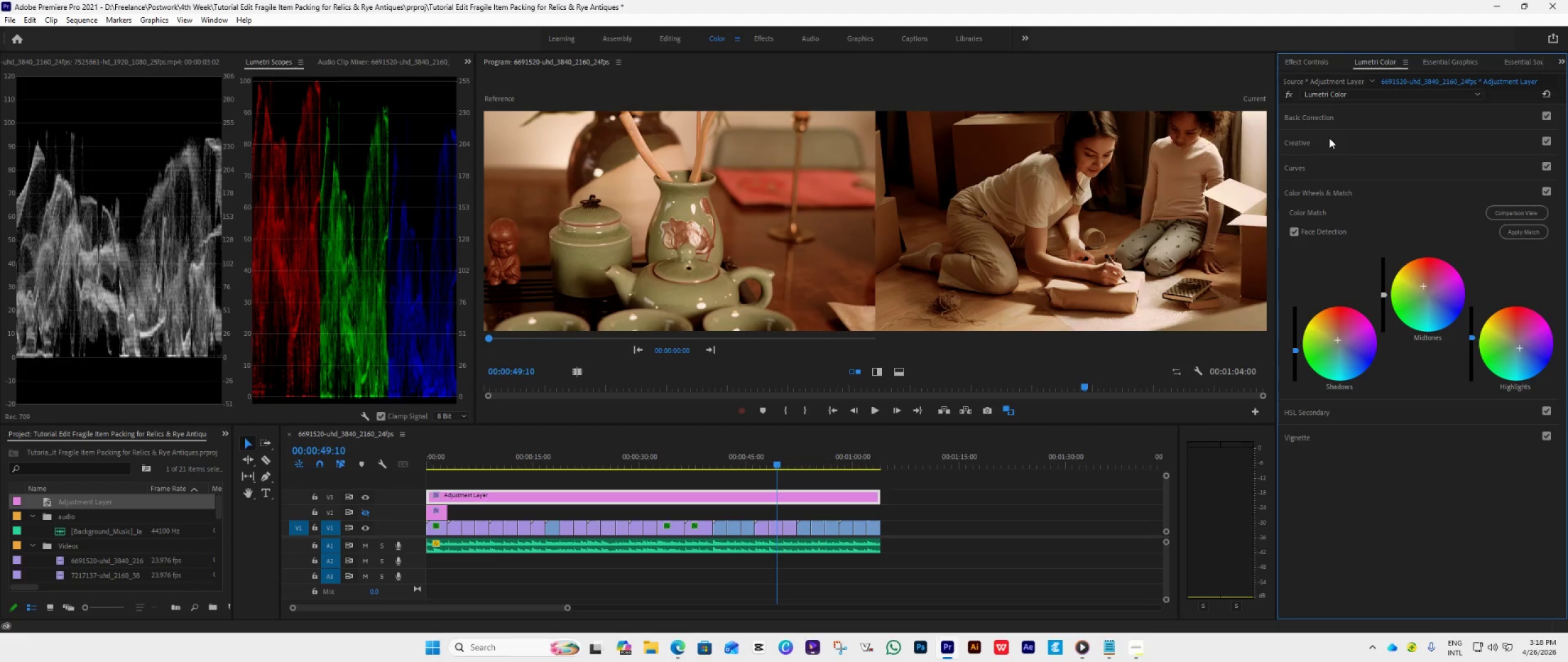 
left_click([1329, 136])
 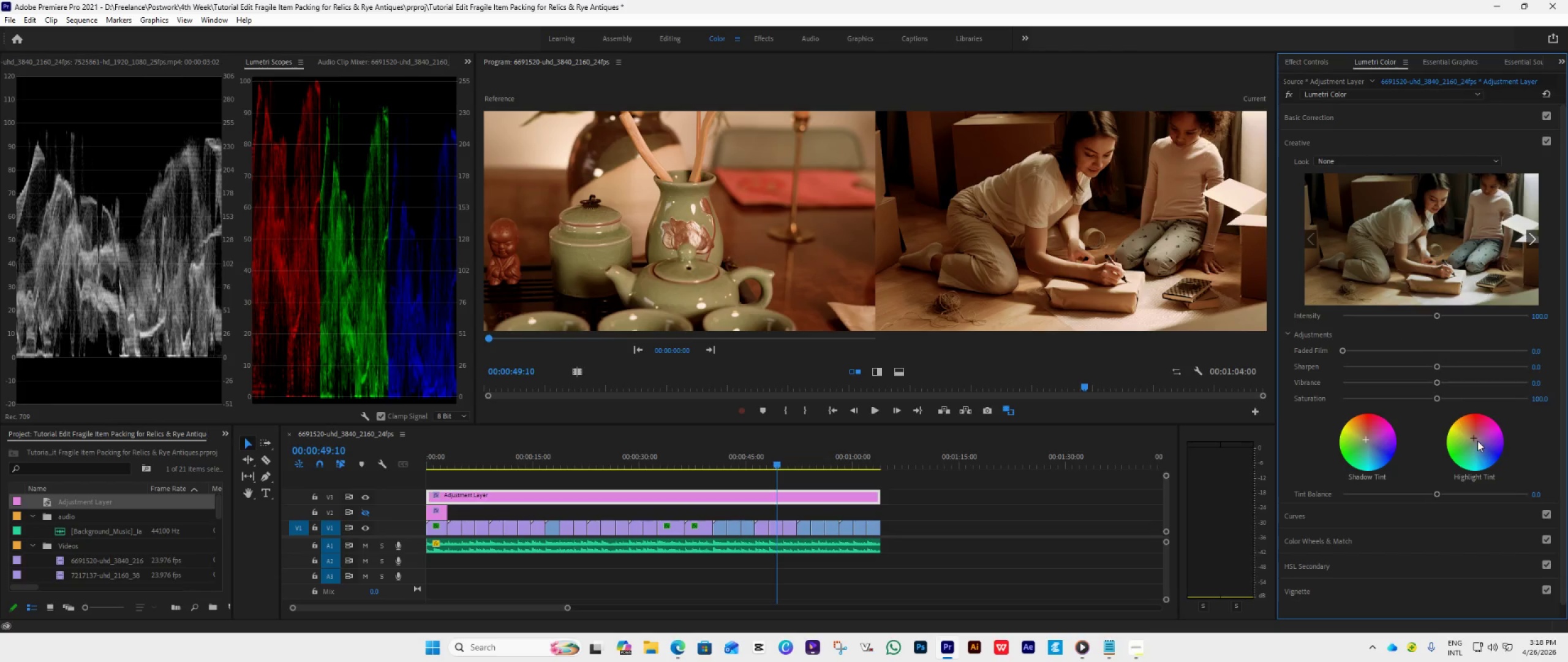 
left_click_drag(start_coordinate=[1474, 436], to_coordinate=[1431, 382])
 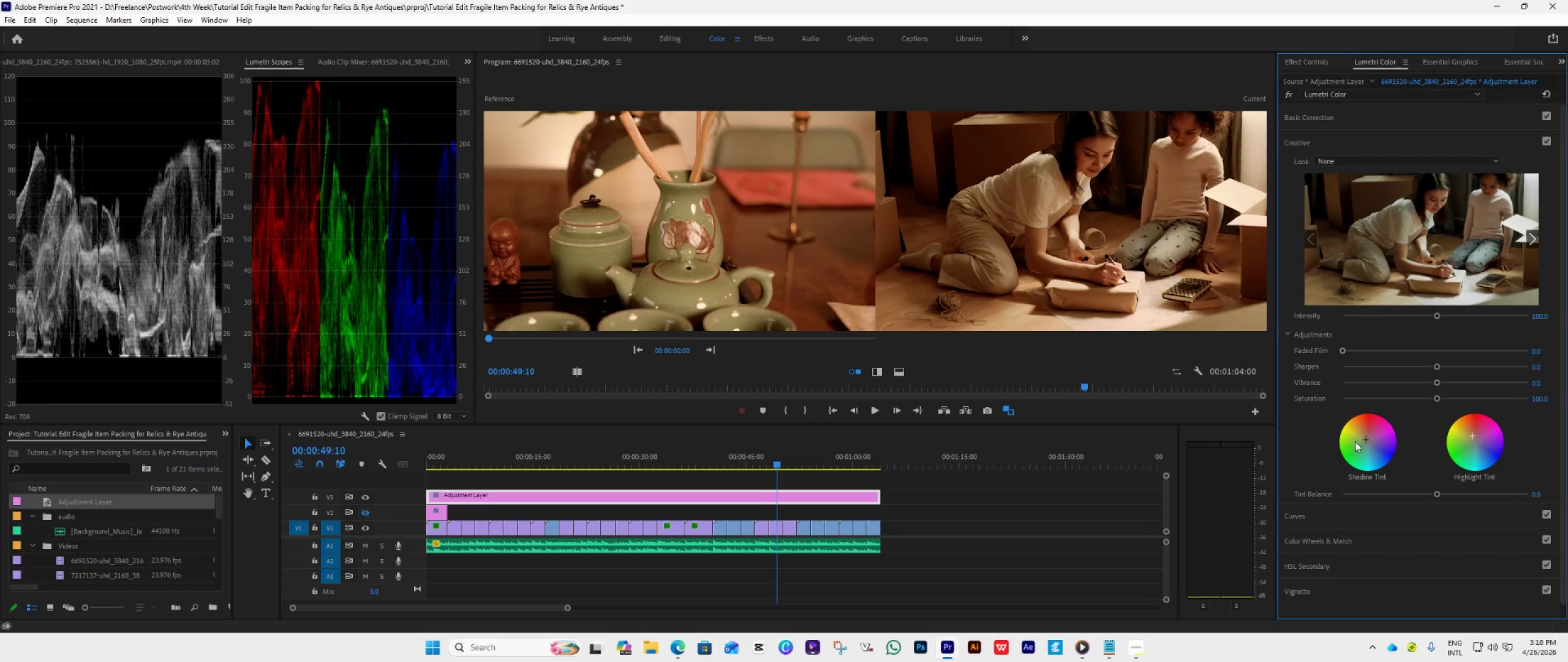 
left_click_drag(start_coordinate=[1366, 436], to_coordinate=[1353, 400])
 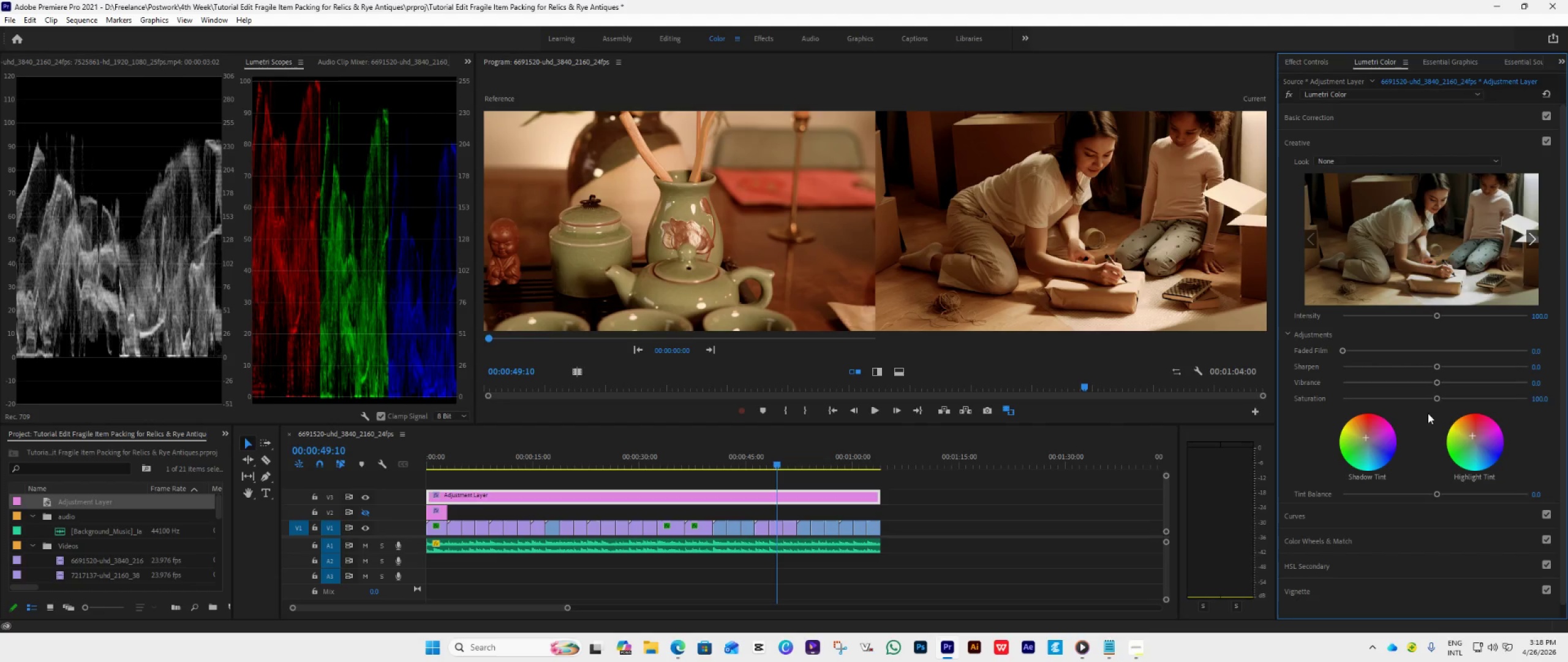 
left_click_drag(start_coordinate=[1438, 400], to_coordinate=[1422, 424])
 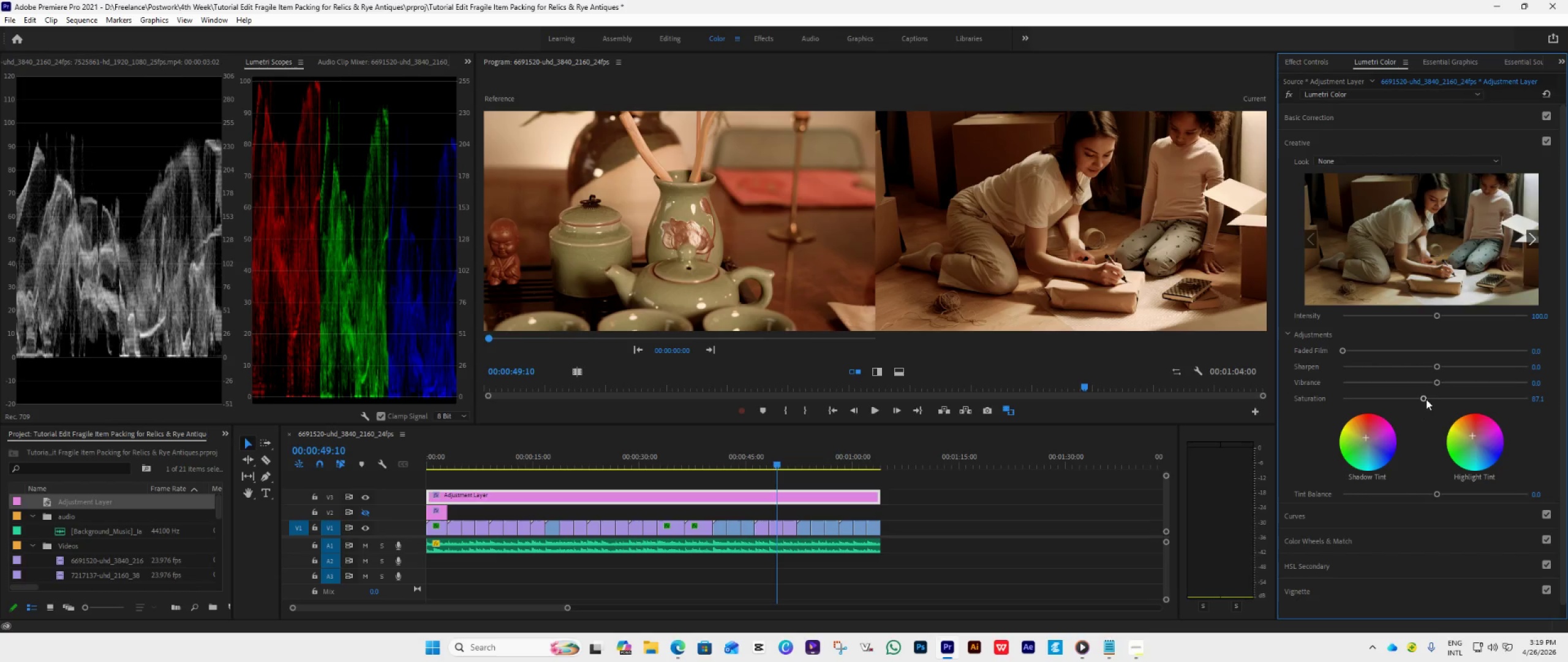 
left_click_drag(start_coordinate=[1425, 398], to_coordinate=[1426, 403])
 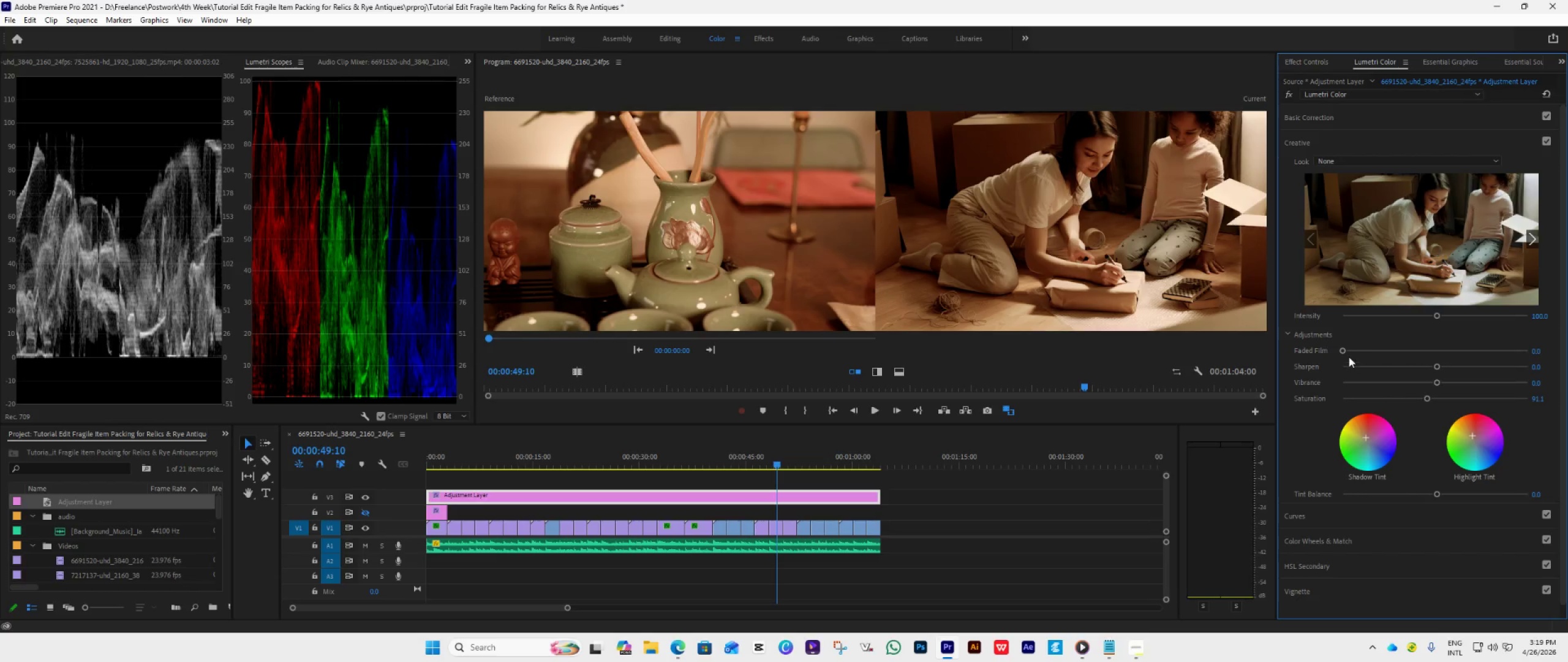 
left_click_drag(start_coordinate=[1345, 351], to_coordinate=[1351, 395])
 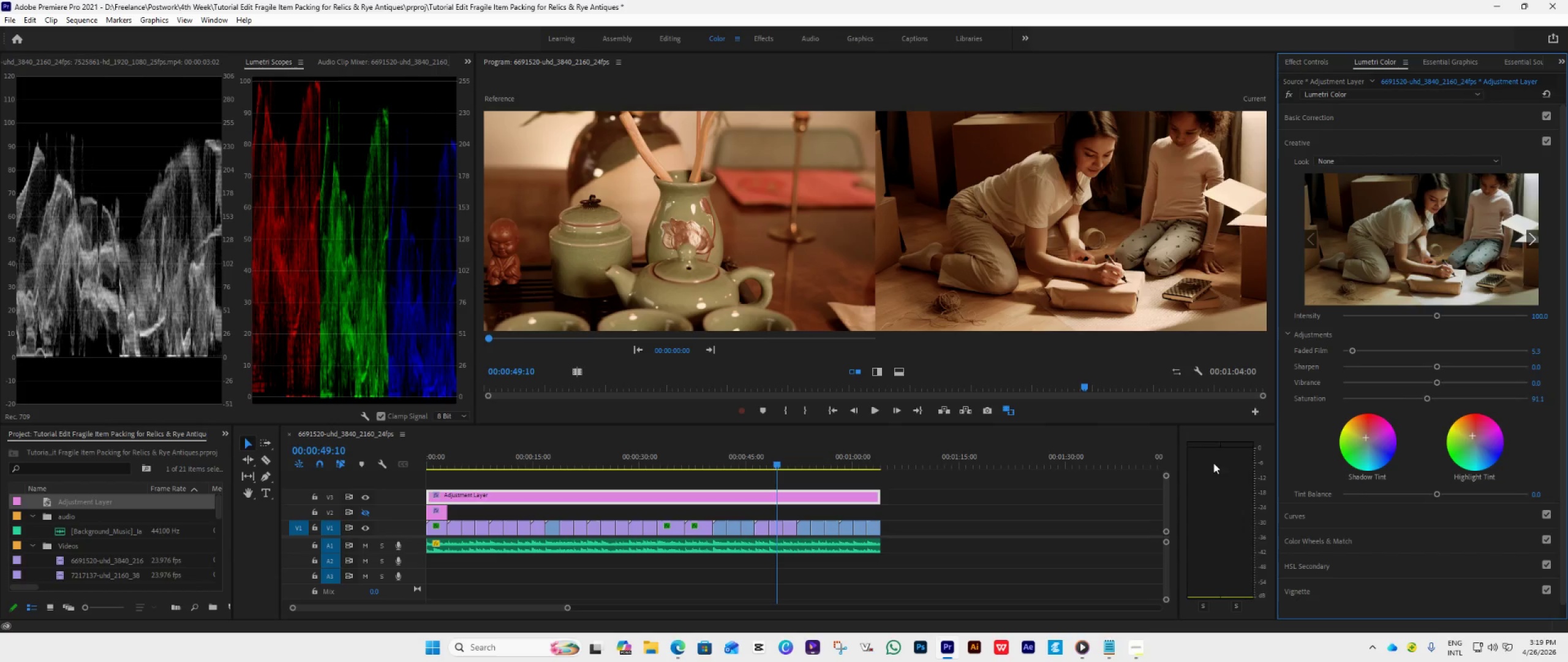 
key(Space)
 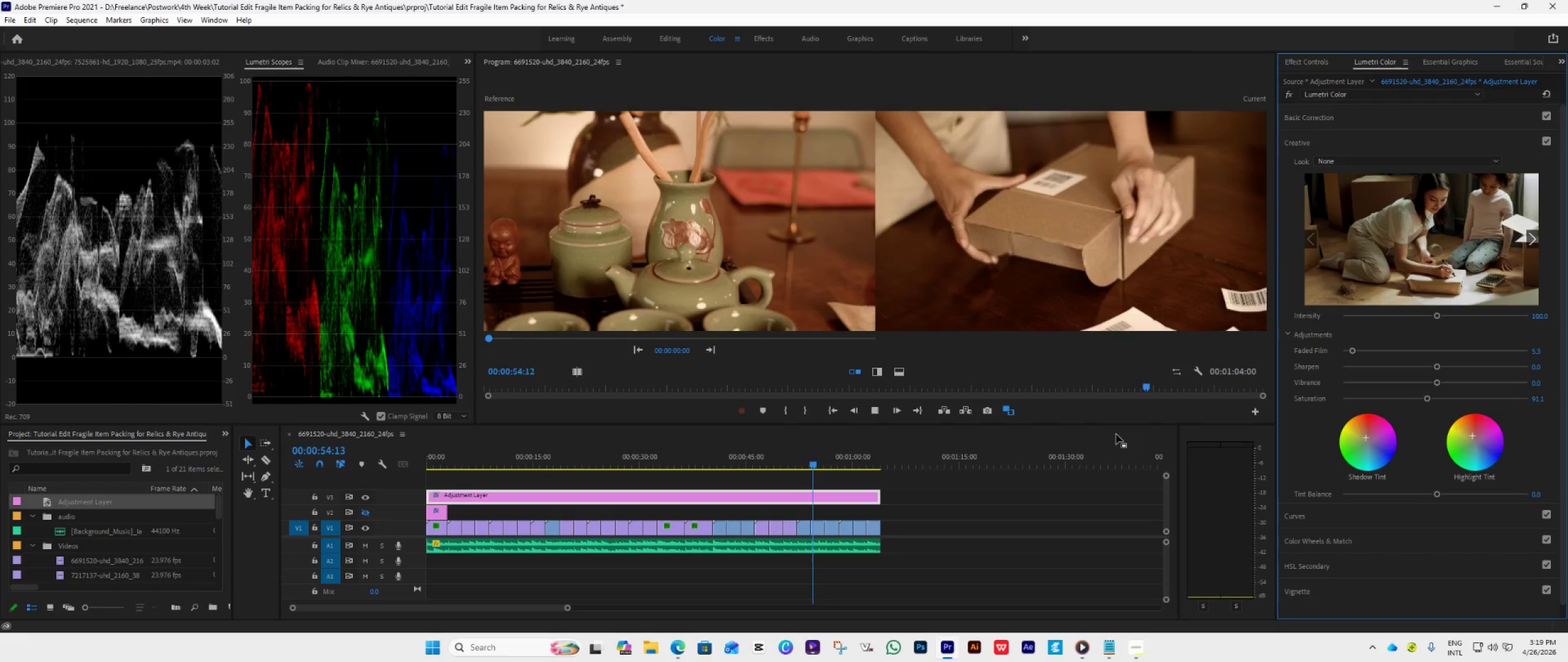 
wait(7.14)
 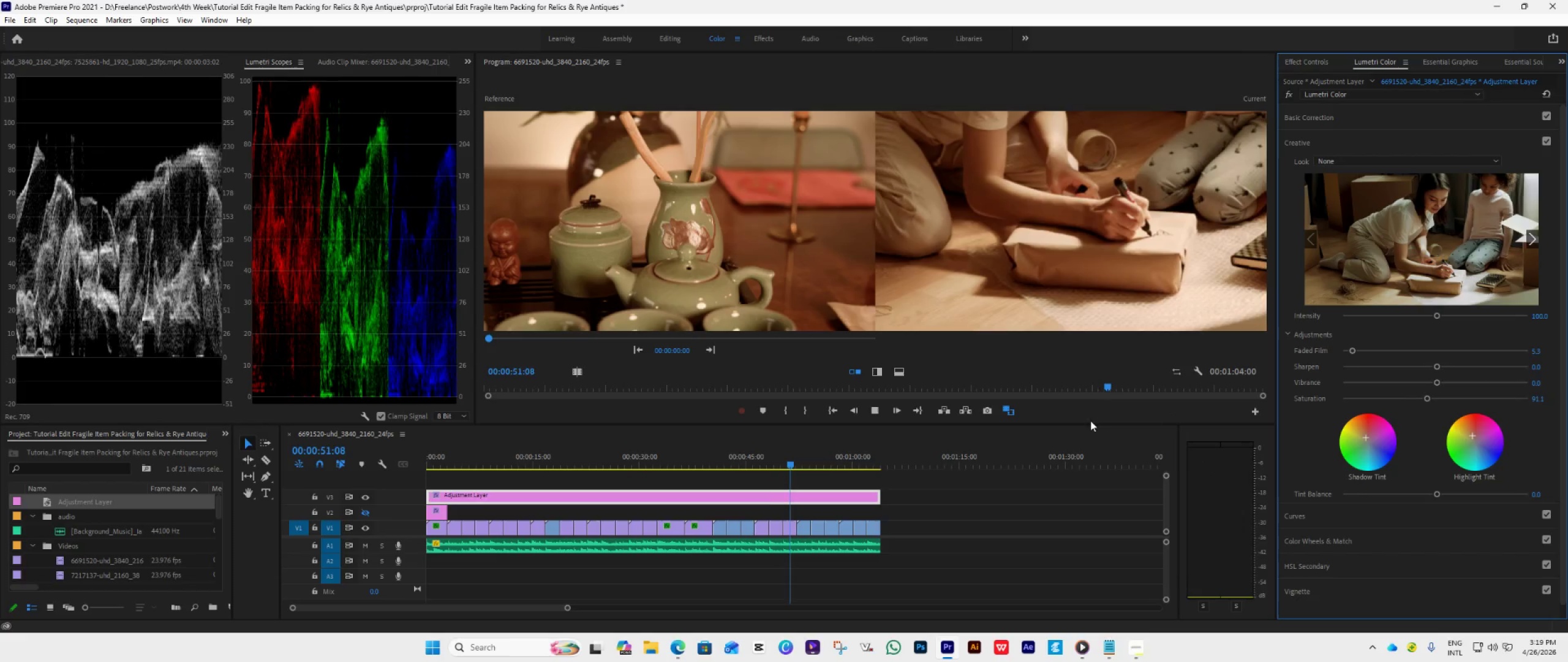 
key(Space)
 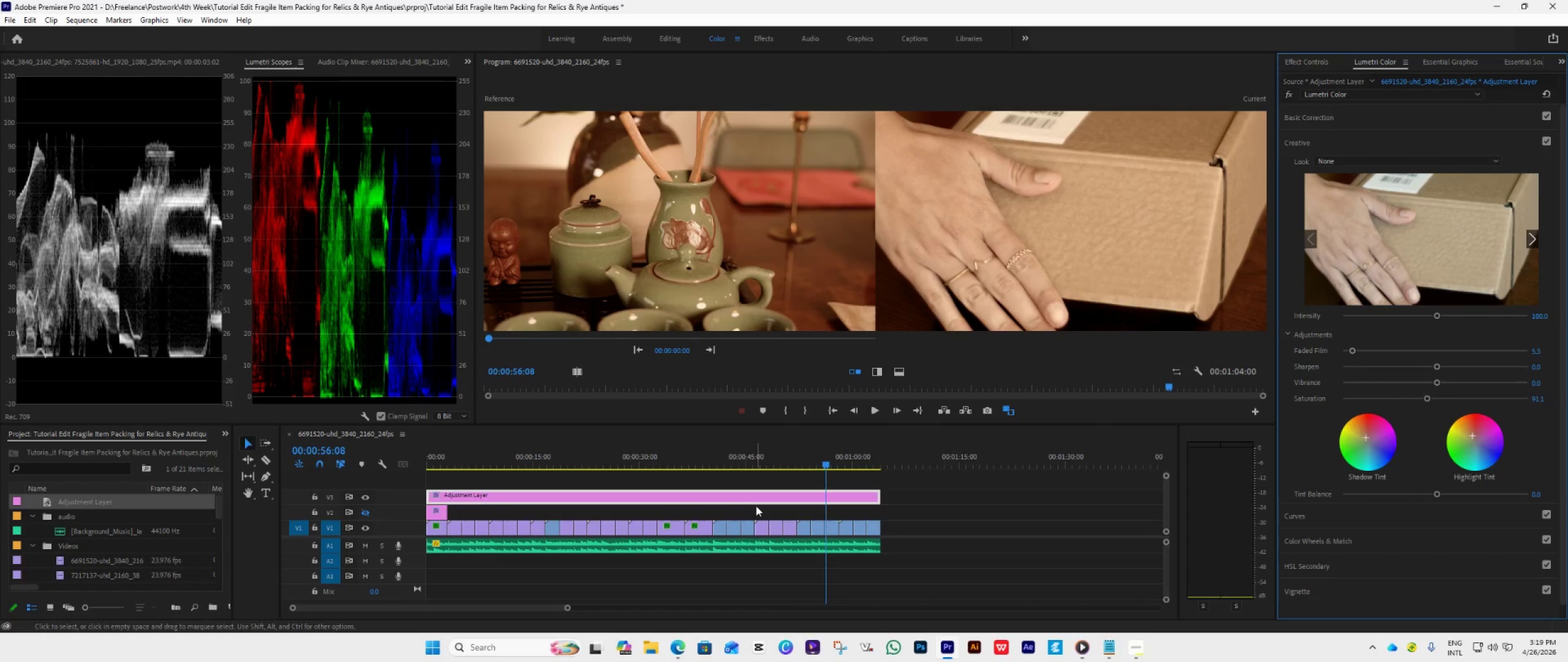 
wait(6.0)
 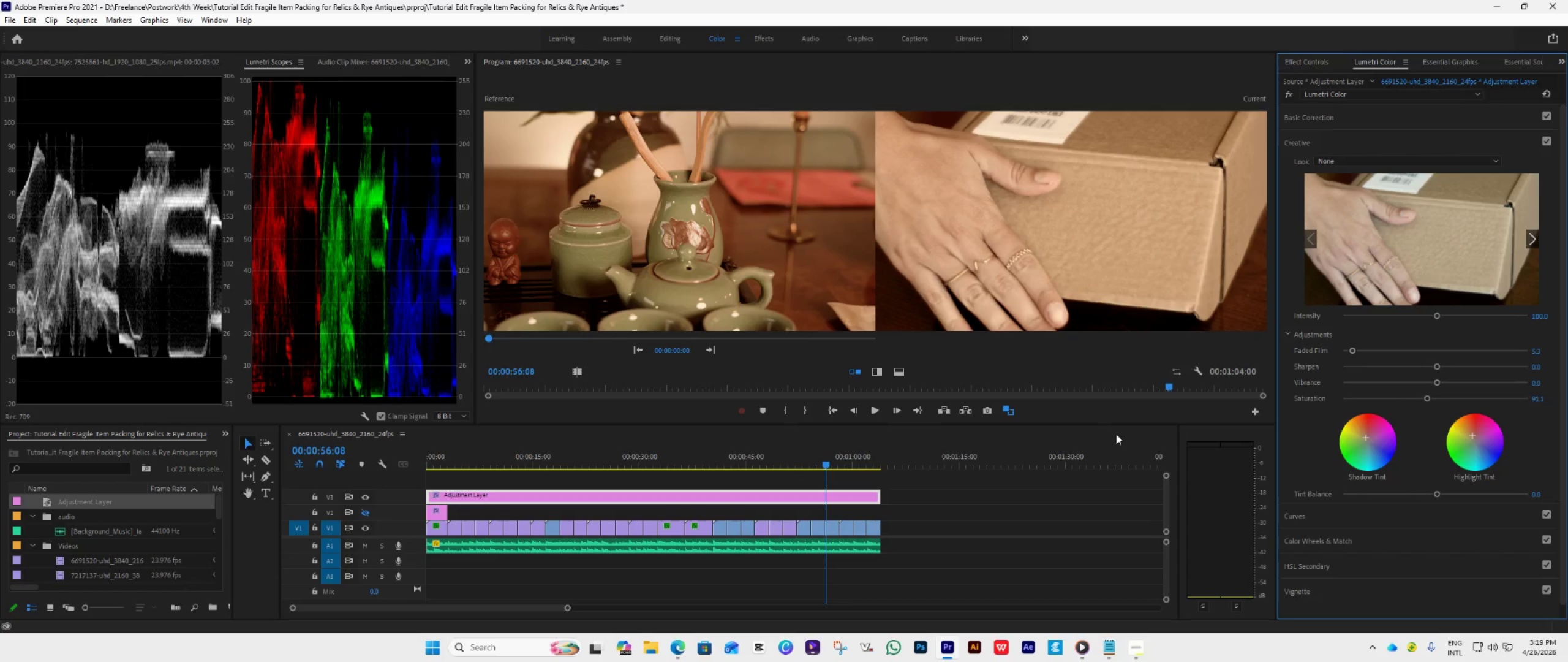 
left_click([832, 415])
 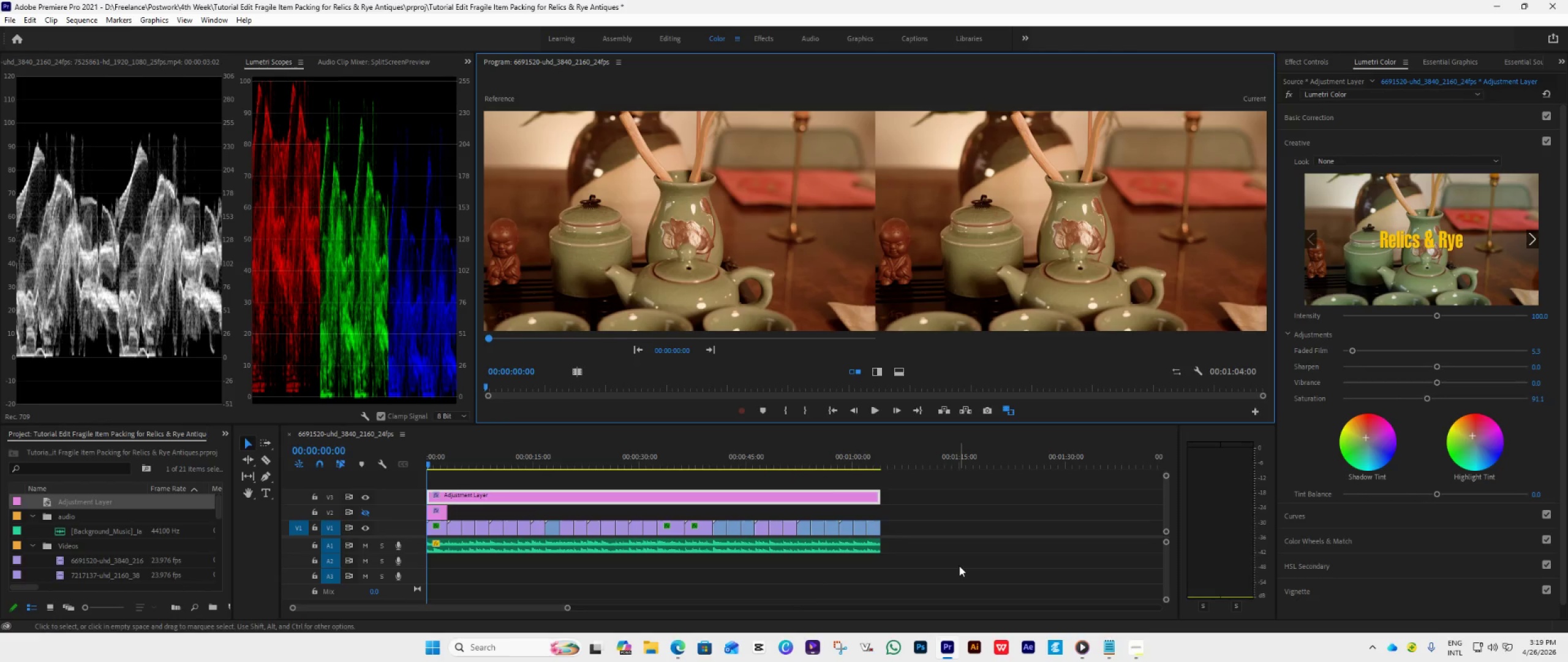 
key(Space)
 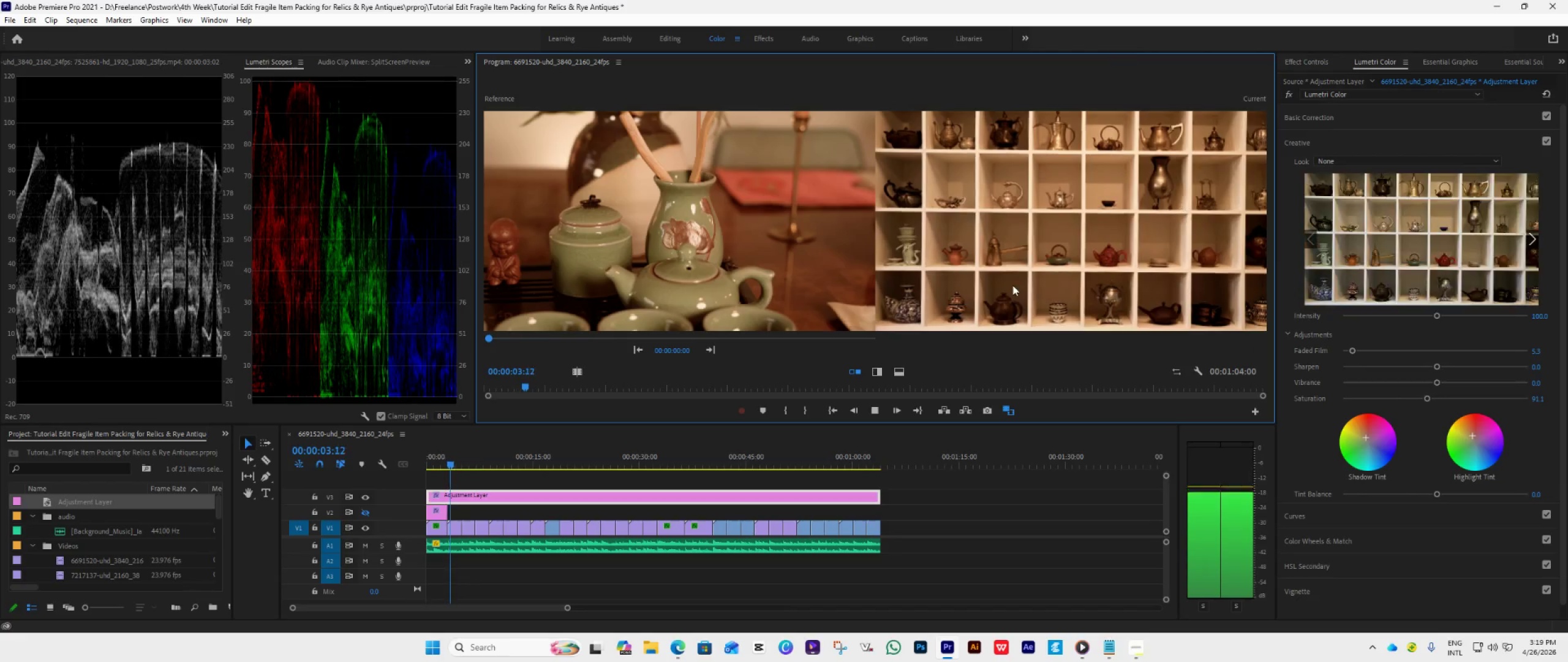 
left_click([1139, 646])